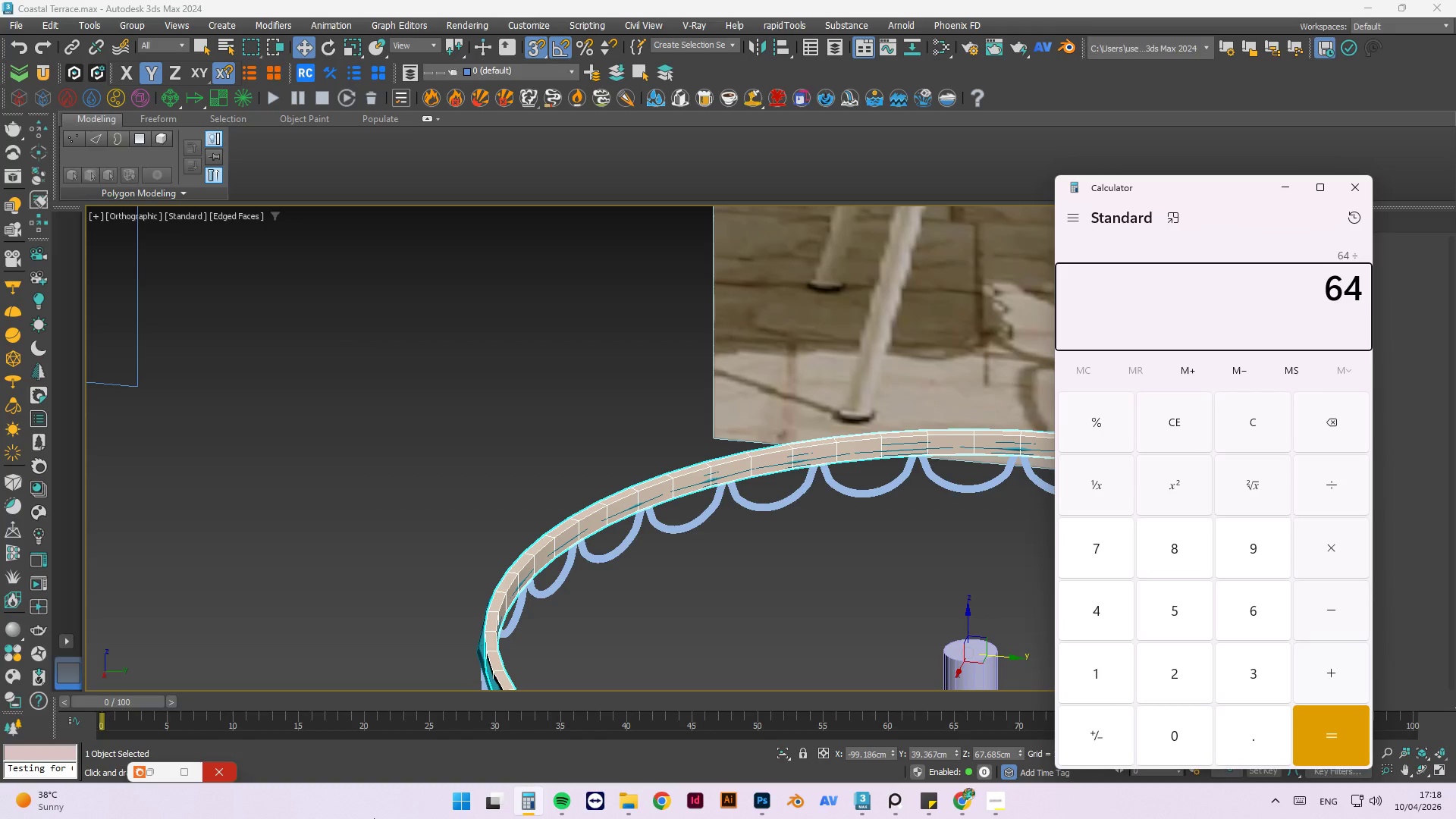 
key(Numpad4)
 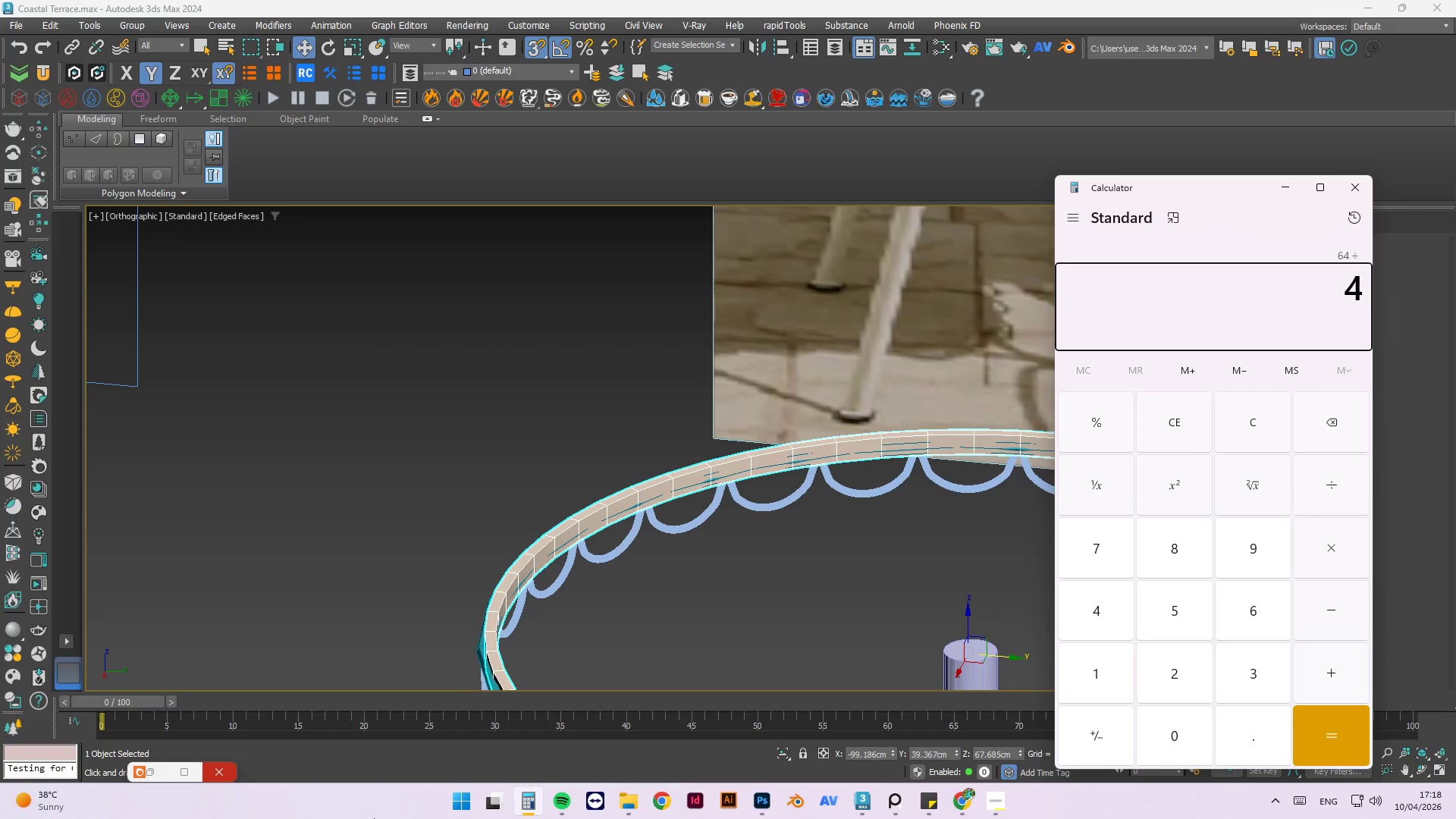 
key(Backspace)
 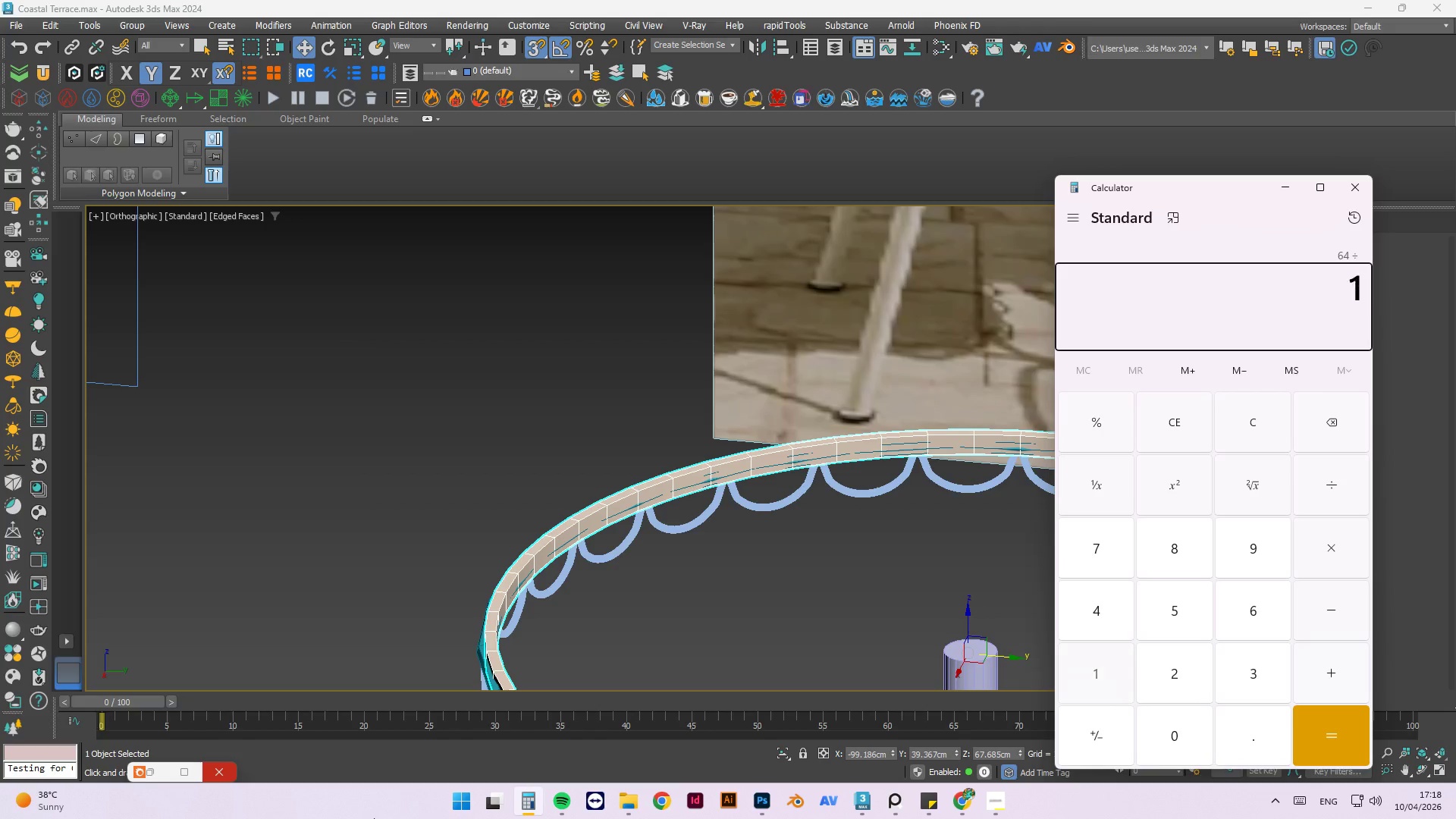 
key(Numpad1)
 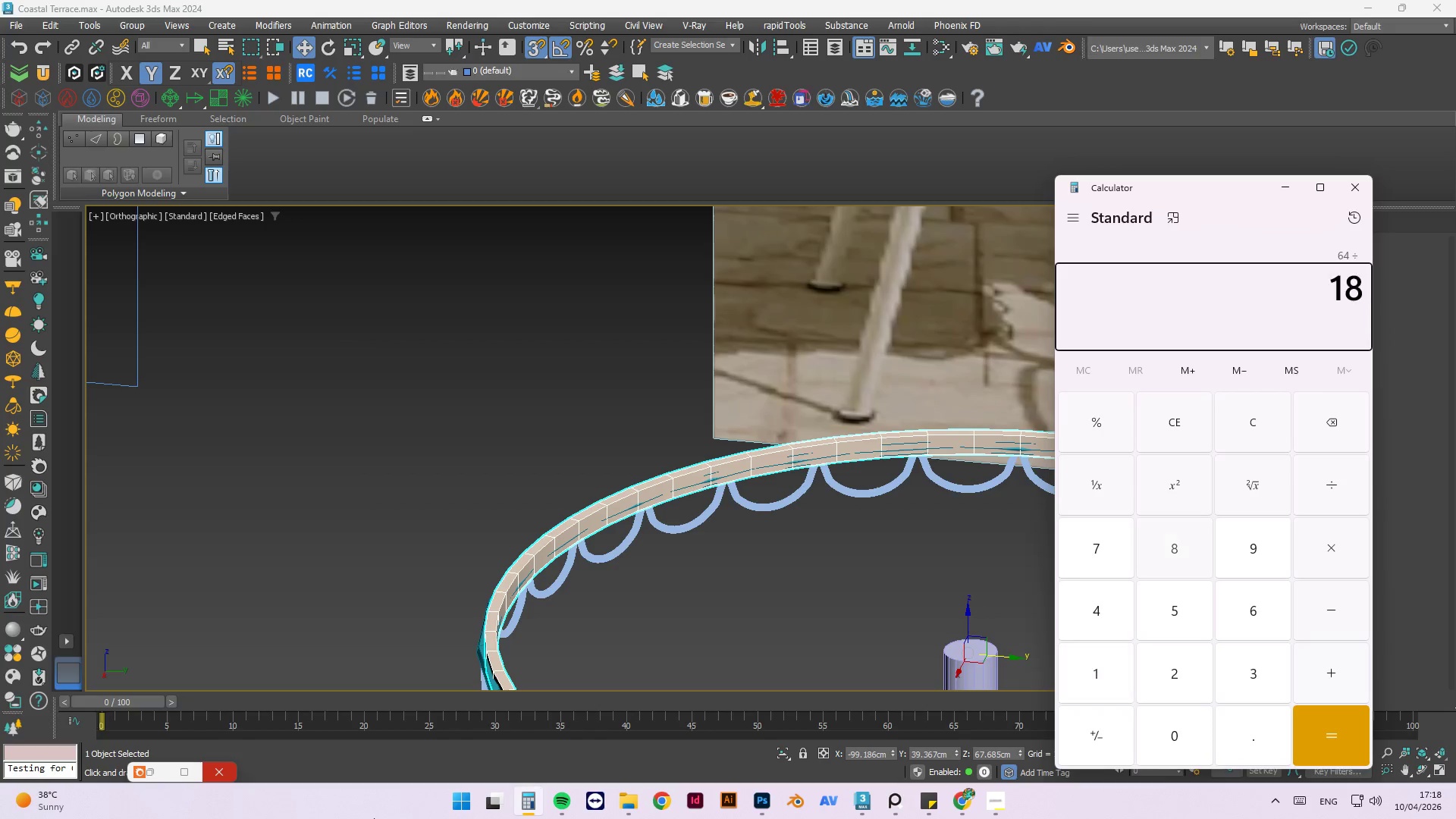 
key(Numpad8)
 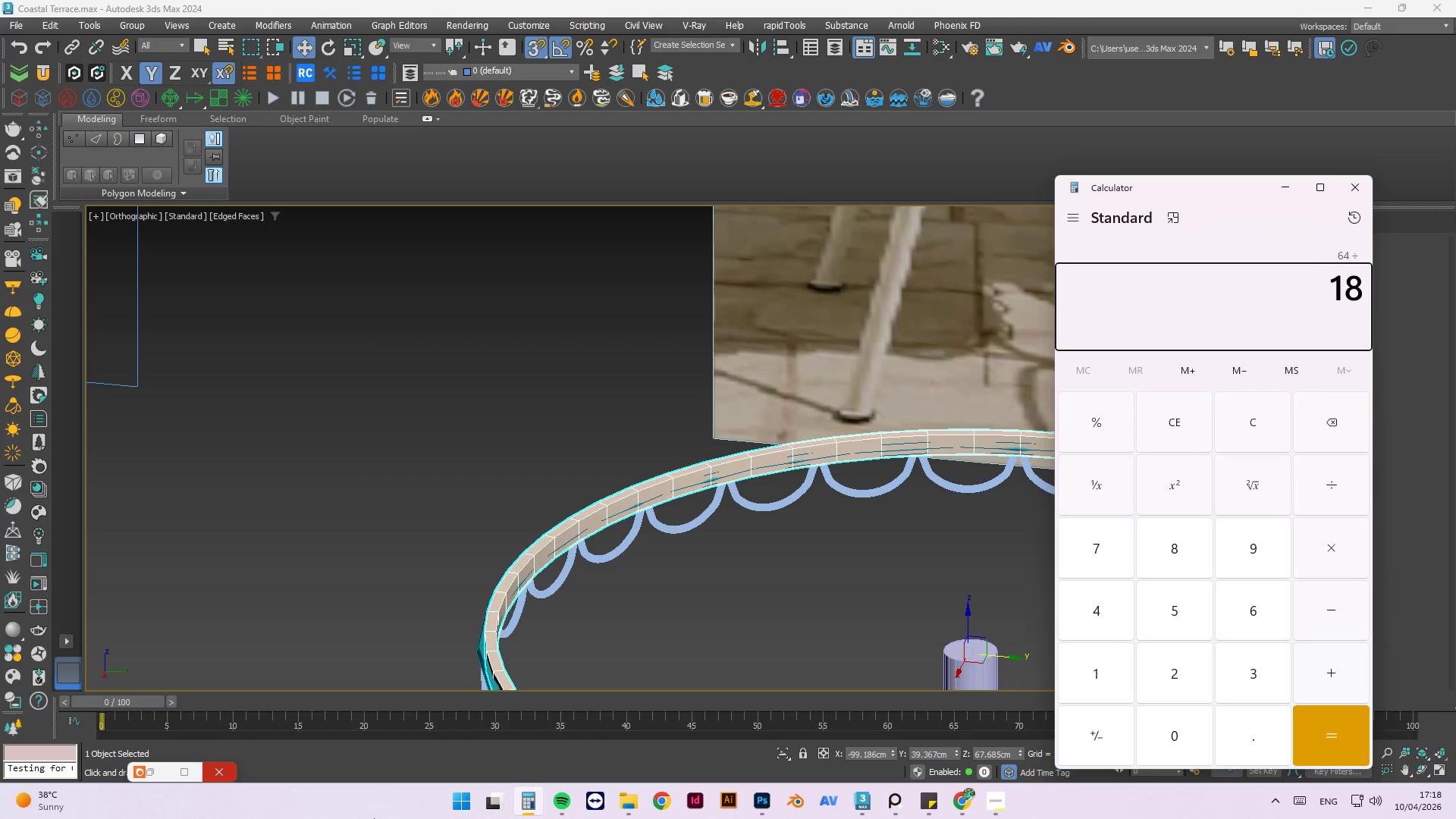 
key(NumpadEnter)
 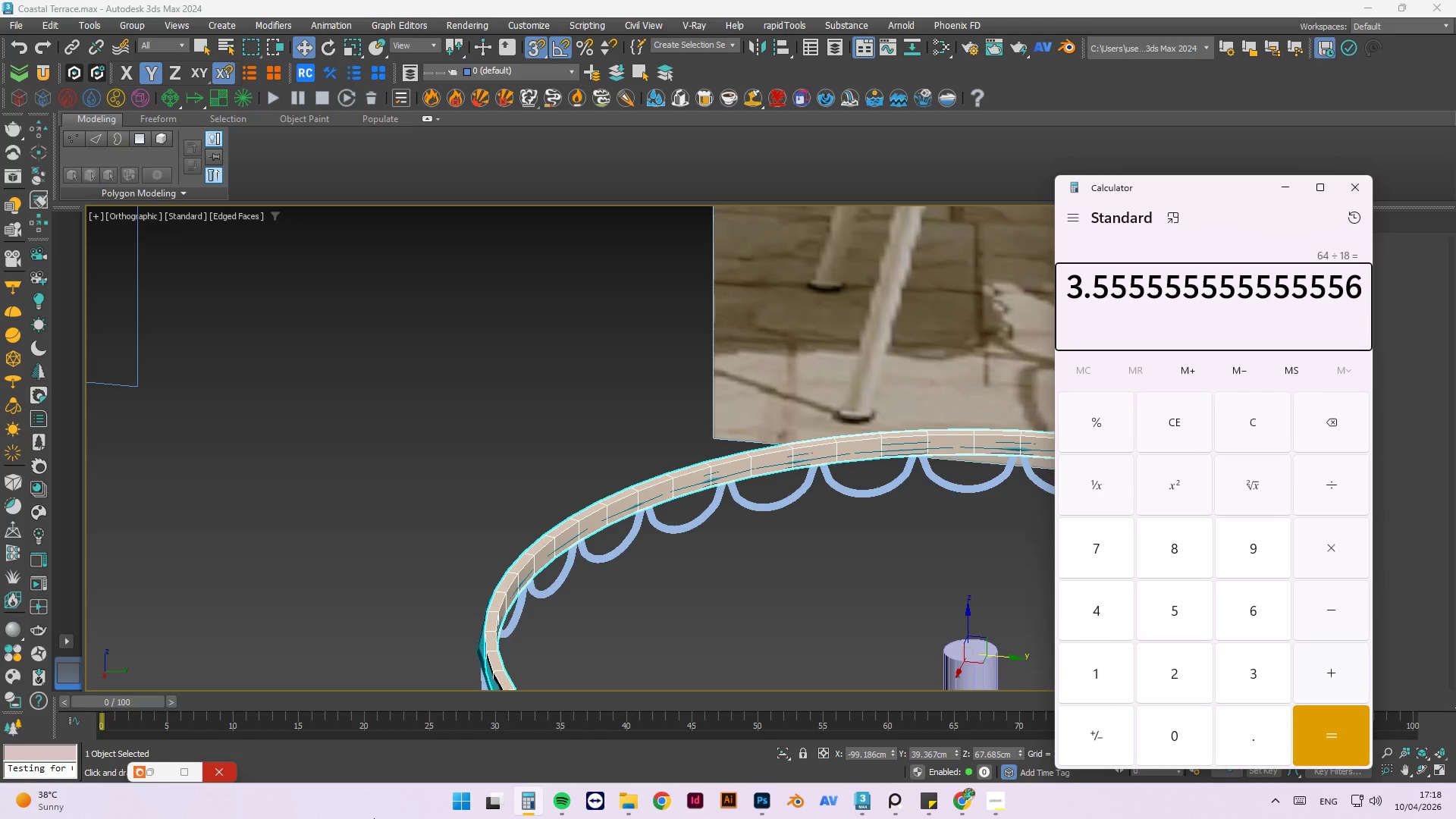 
key(Numpad1)
 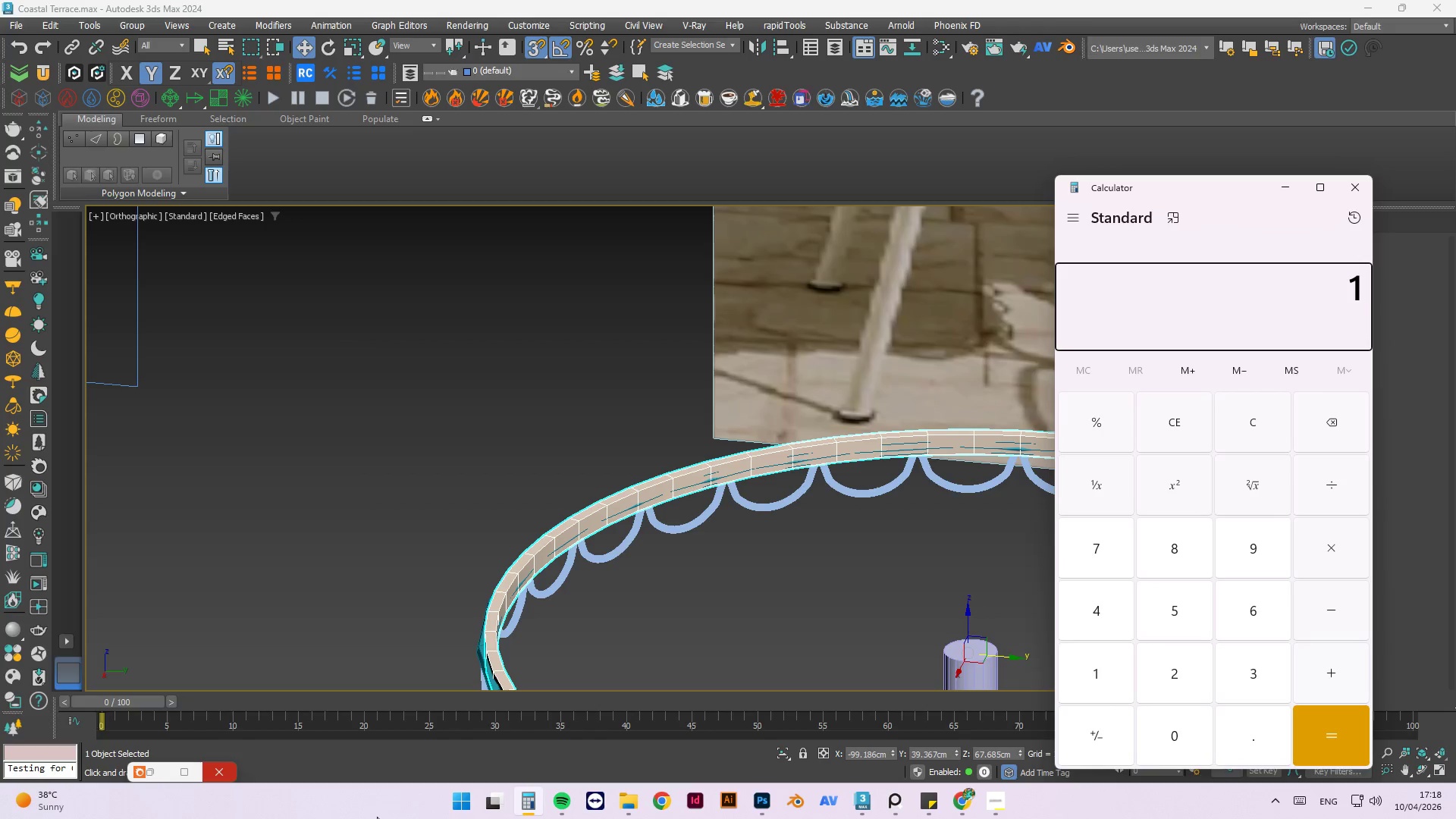 
key(Numpad8)
 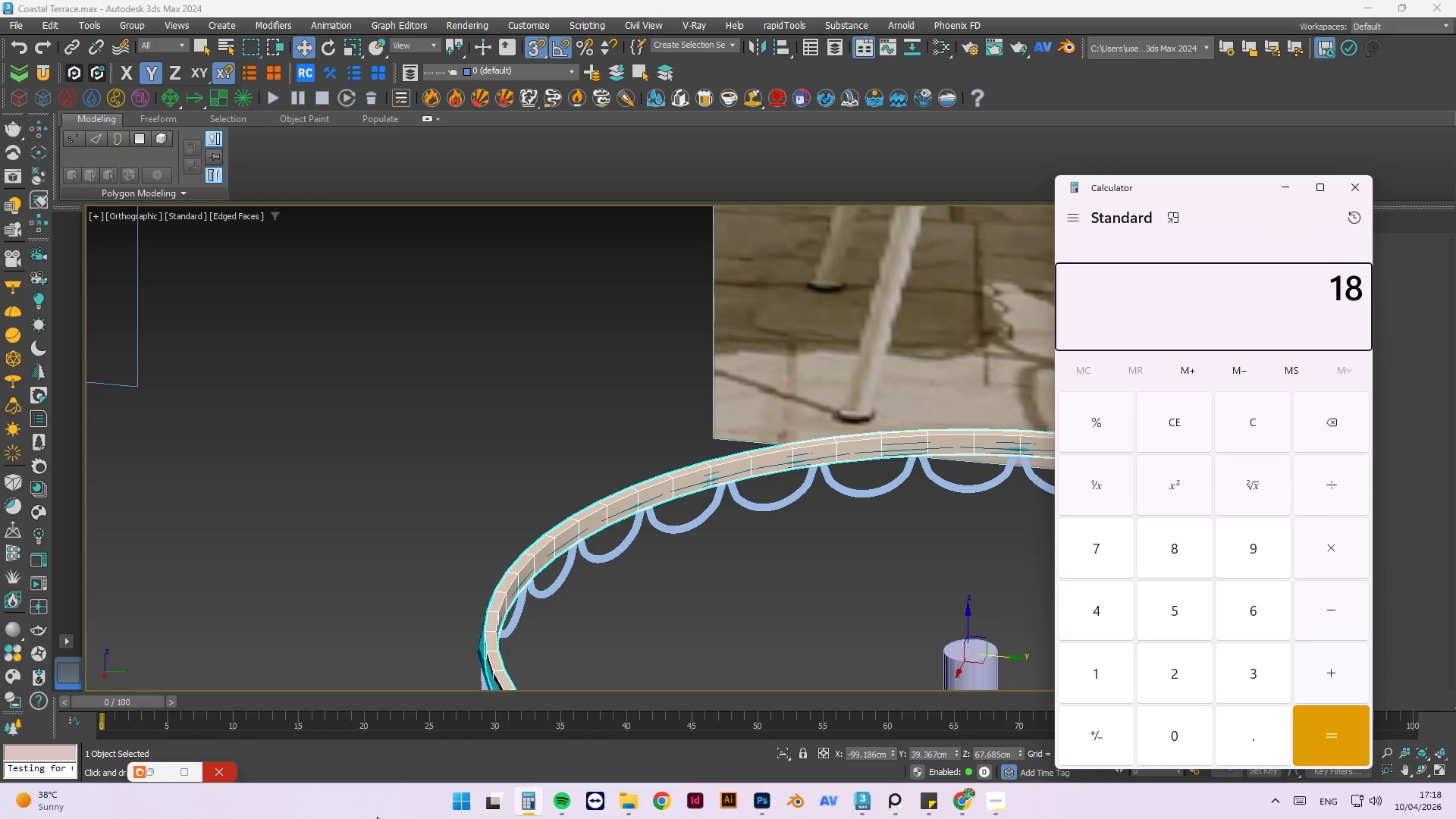 
key(NumpadMultiply)
 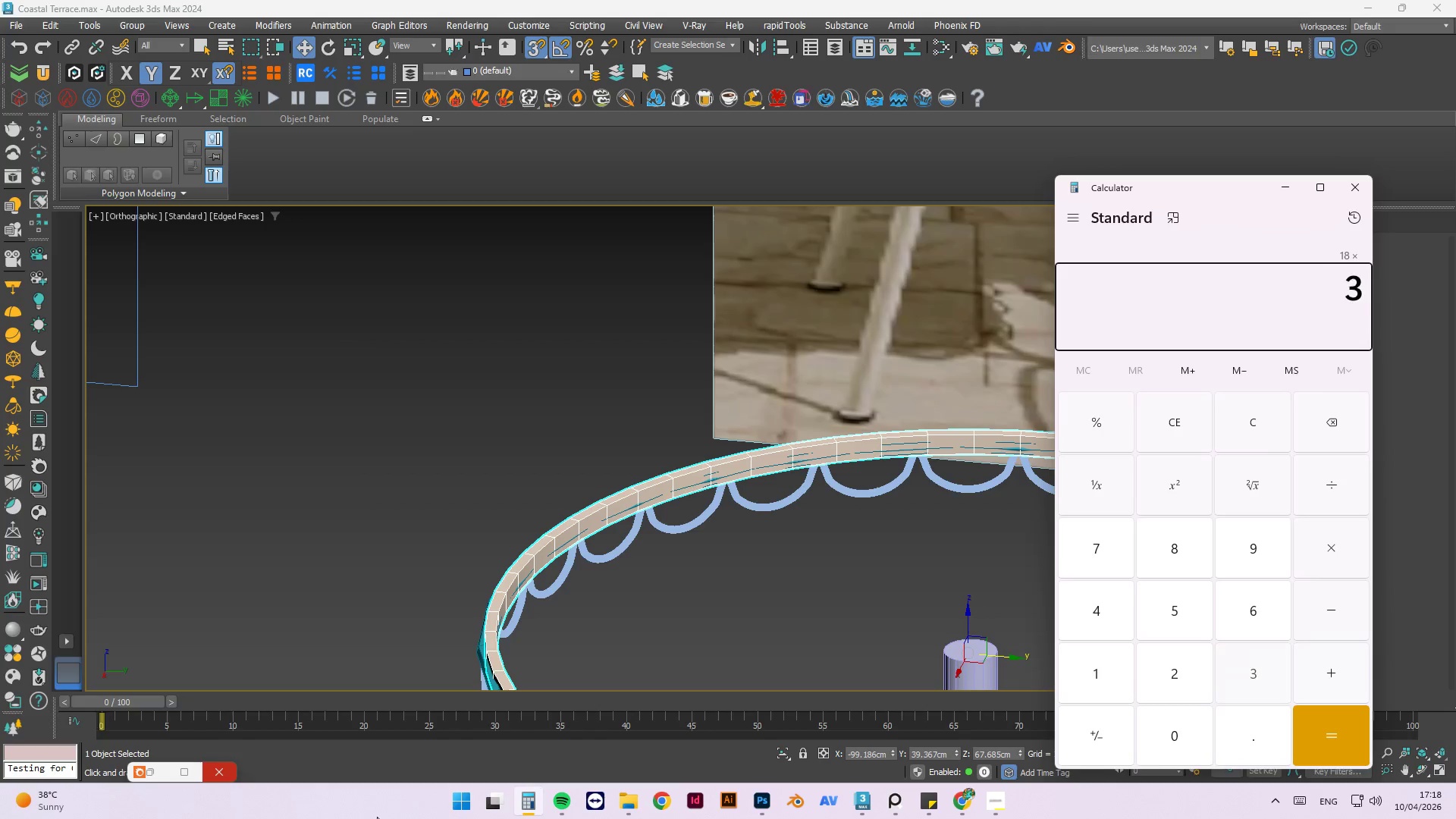 
key(Numpad3)
 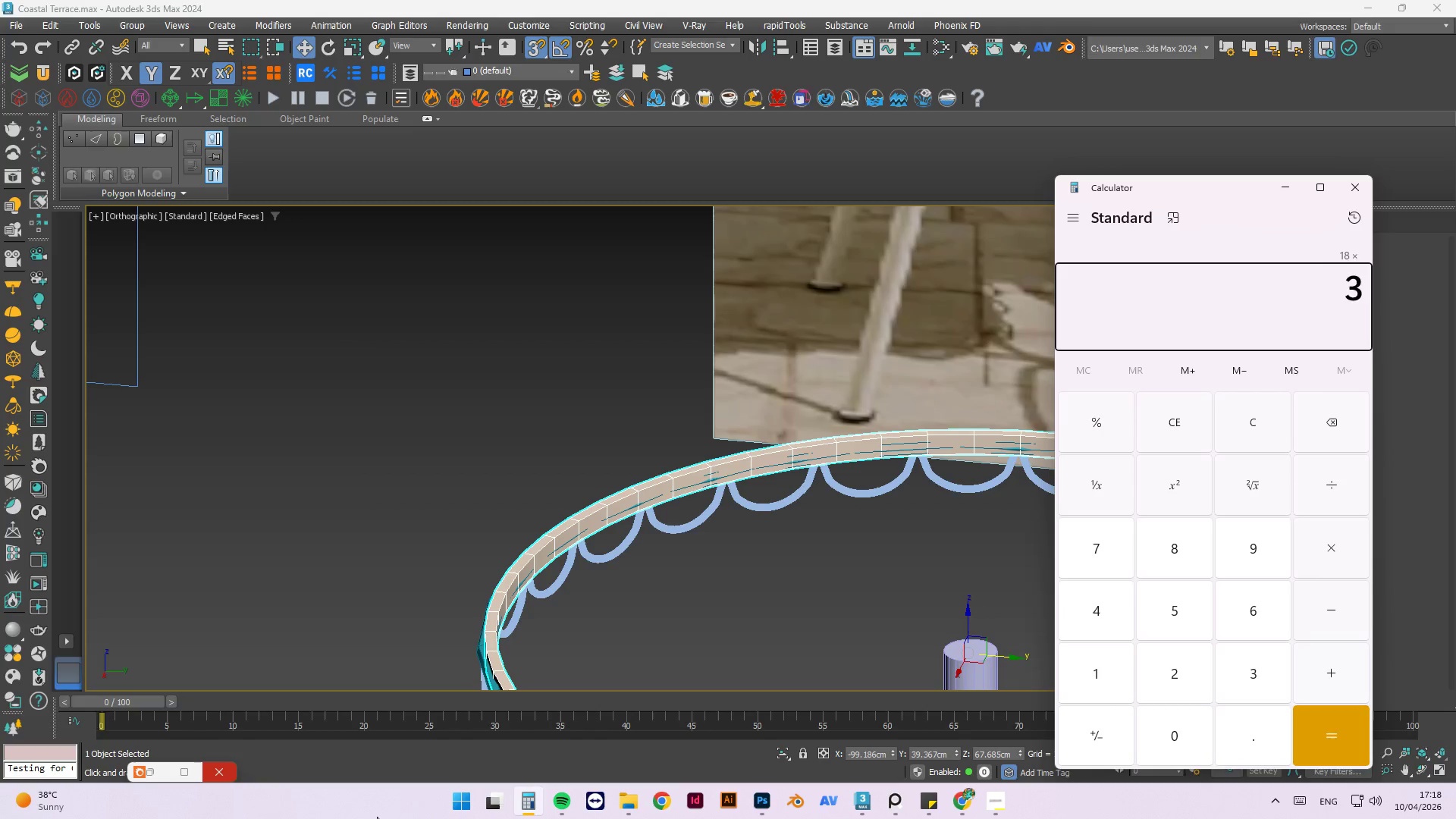 
key(NumpadEnter)
 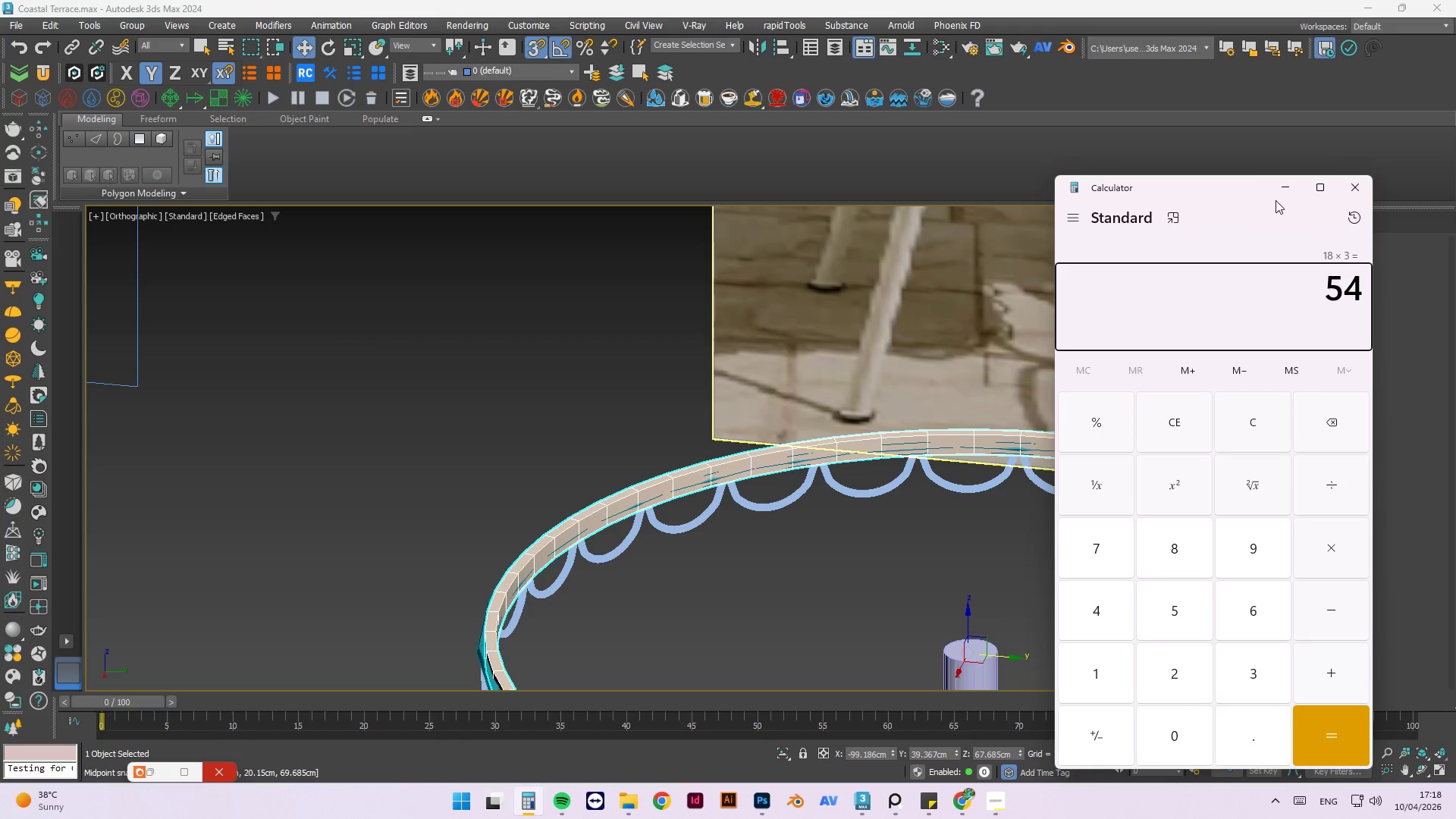 
double_click([1285, 187])
 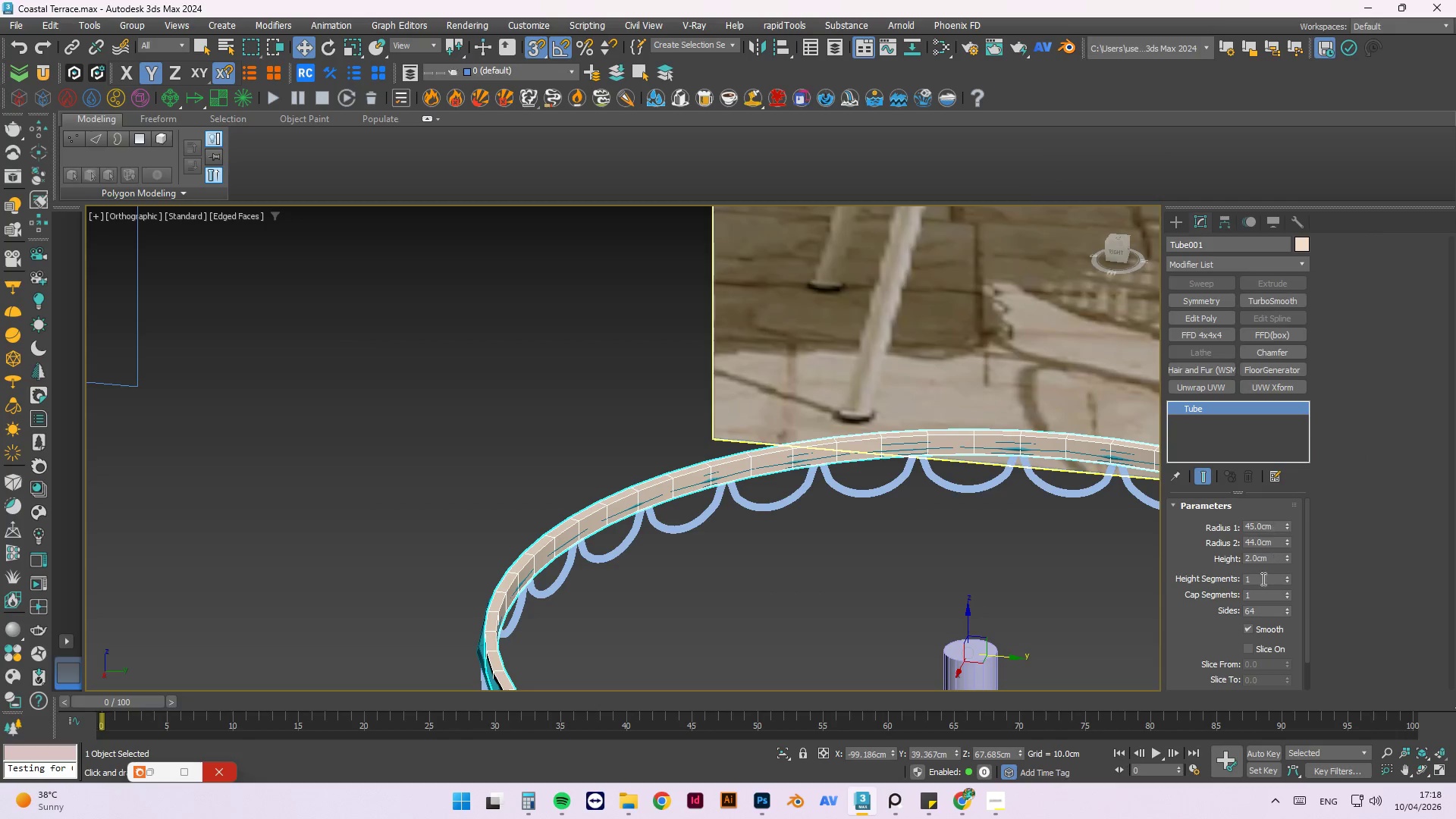 
left_click_drag(start_coordinate=[1262, 617], to_coordinate=[1251, 617])
 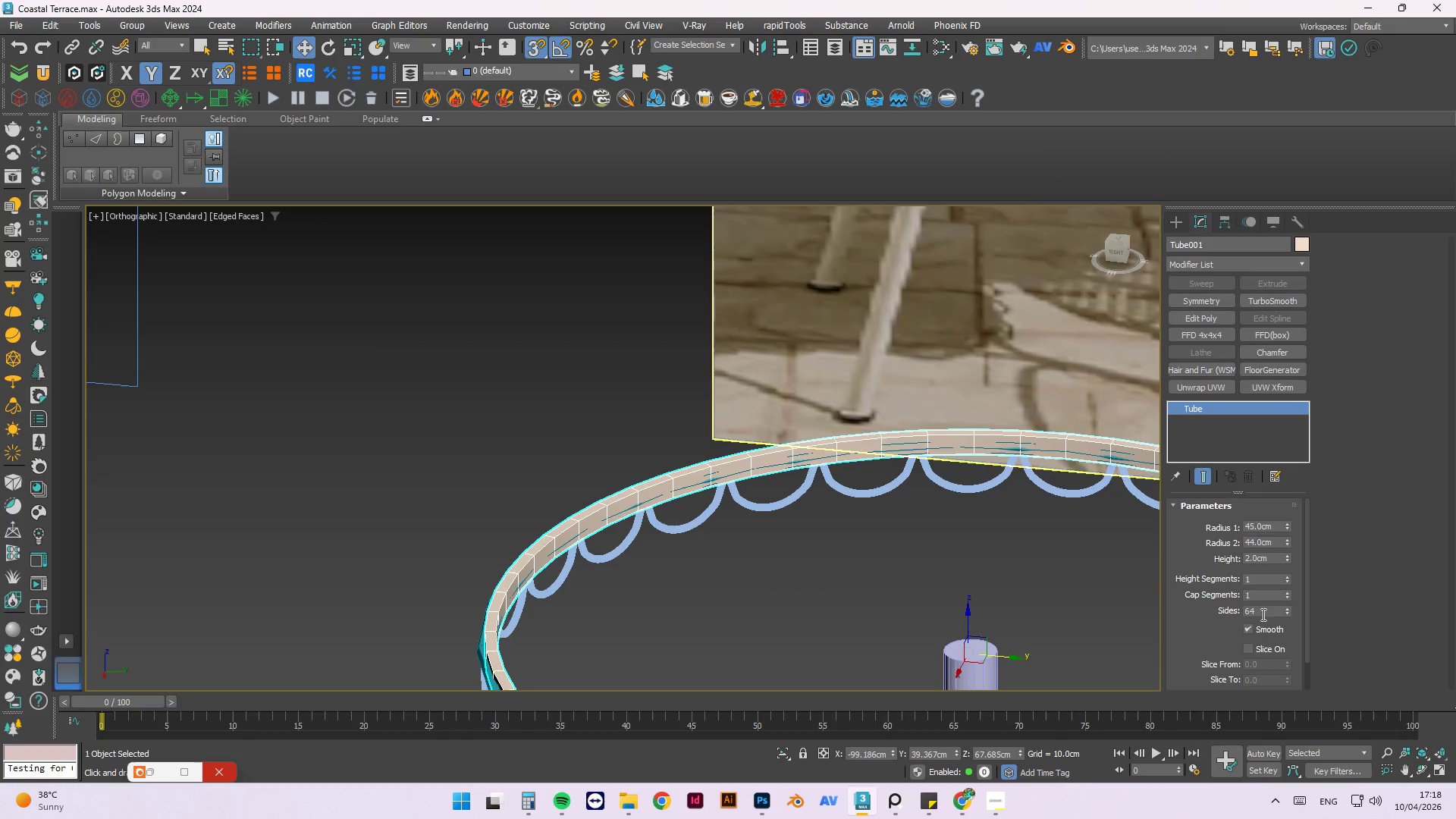 
left_click_drag(start_coordinate=[1262, 614], to_coordinate=[1194, 601])
 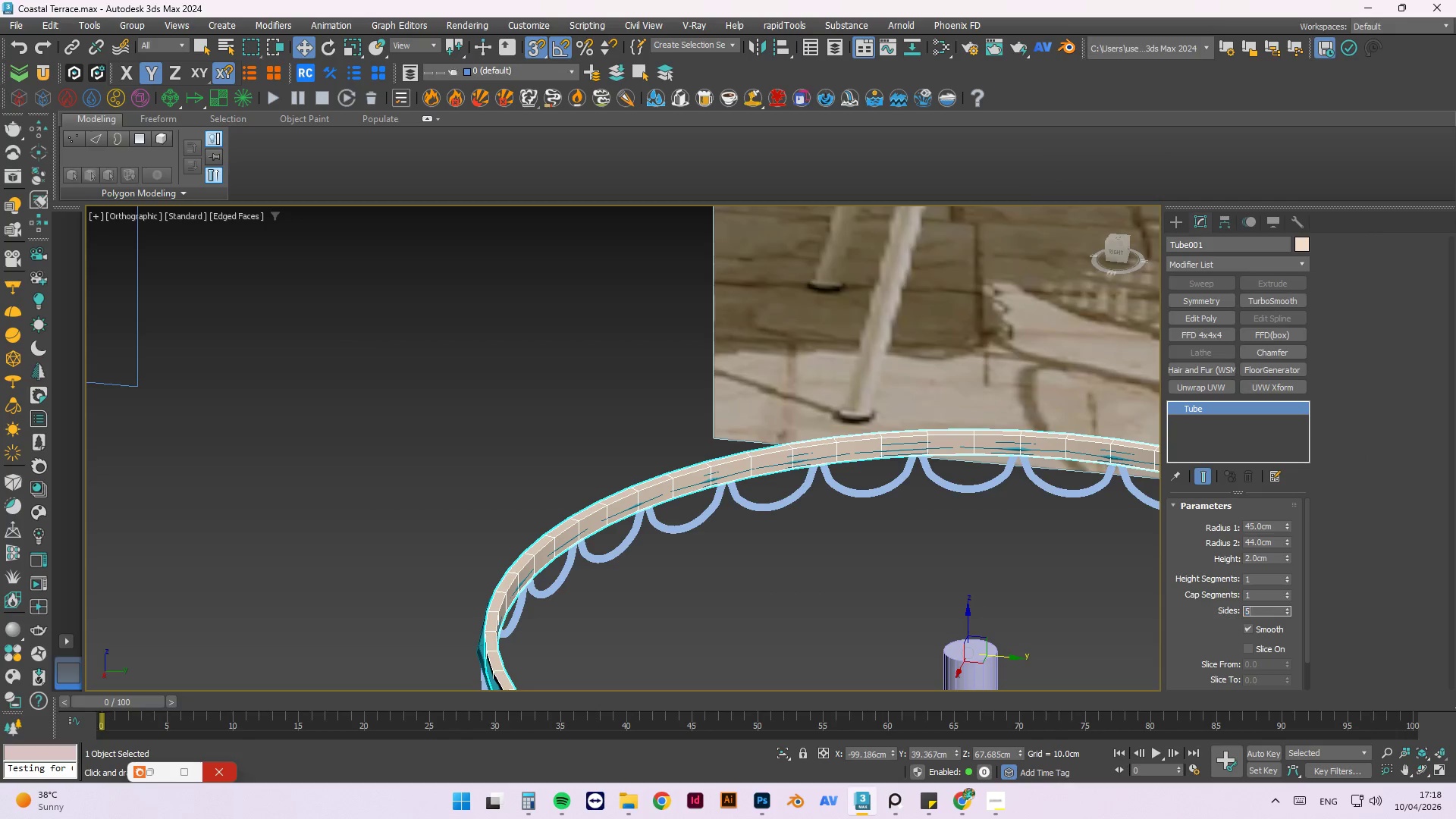 
key(Numpad5)
 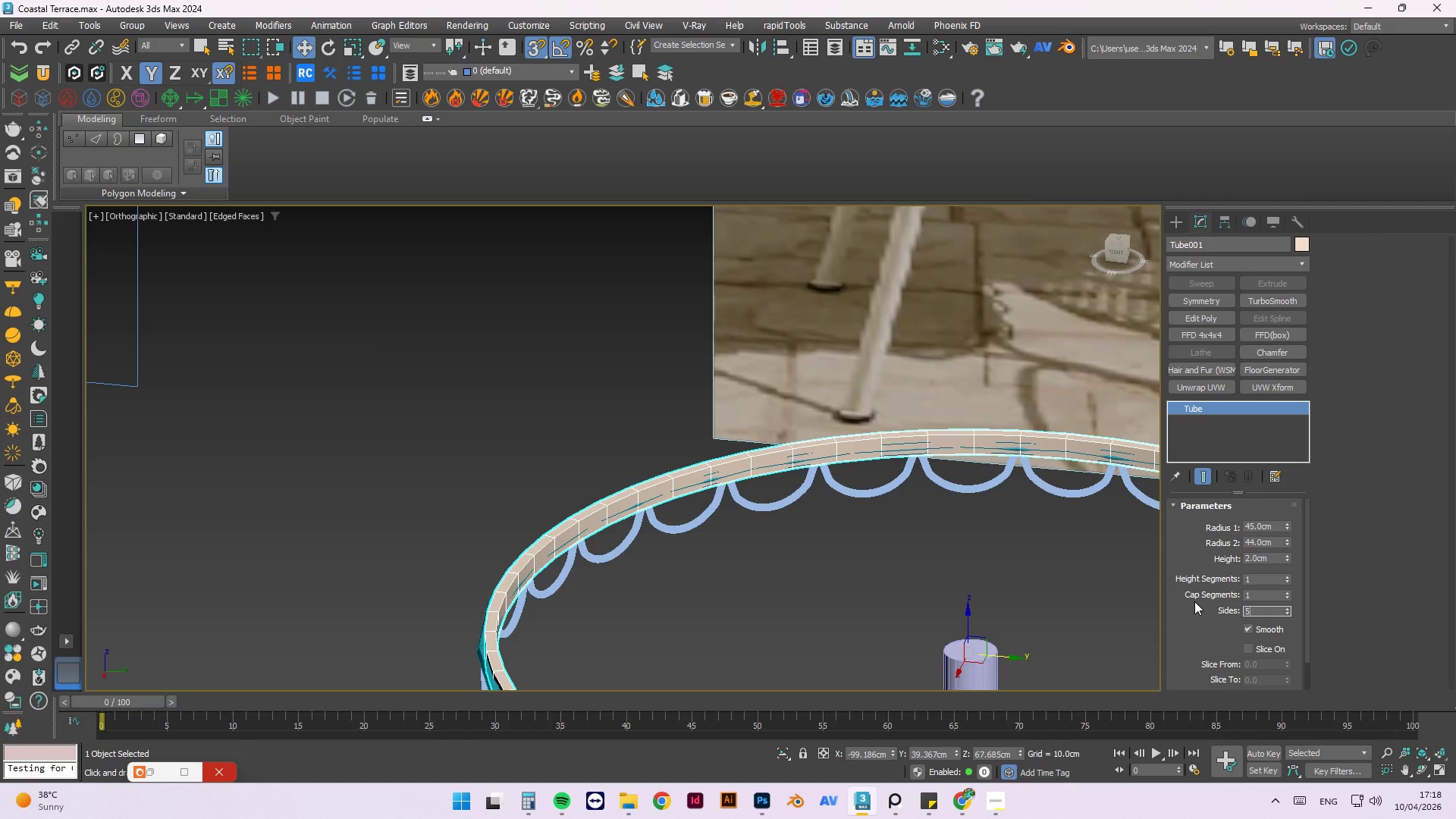 
key(Numpad4)
 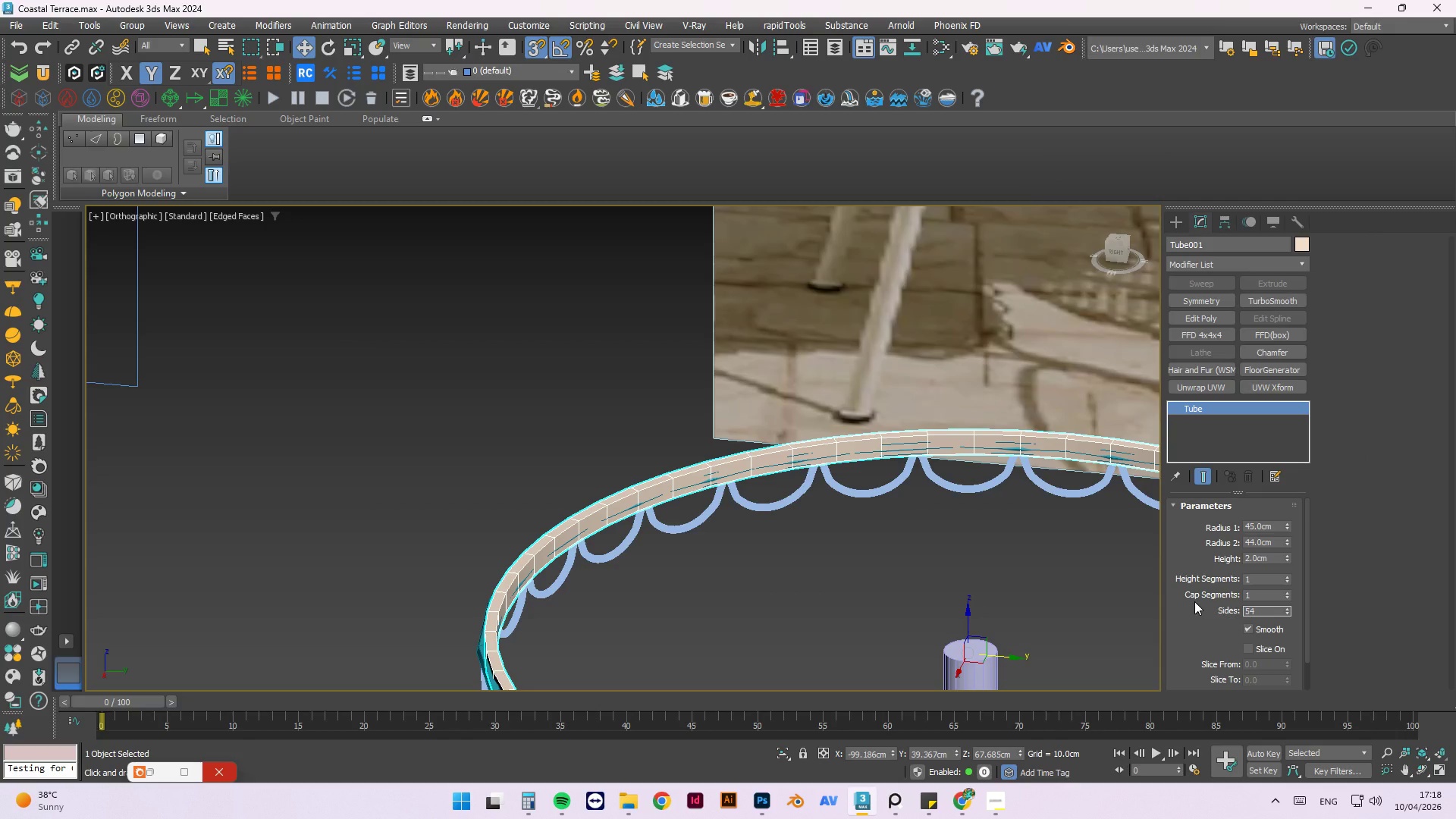 
key(NumpadEnter)
 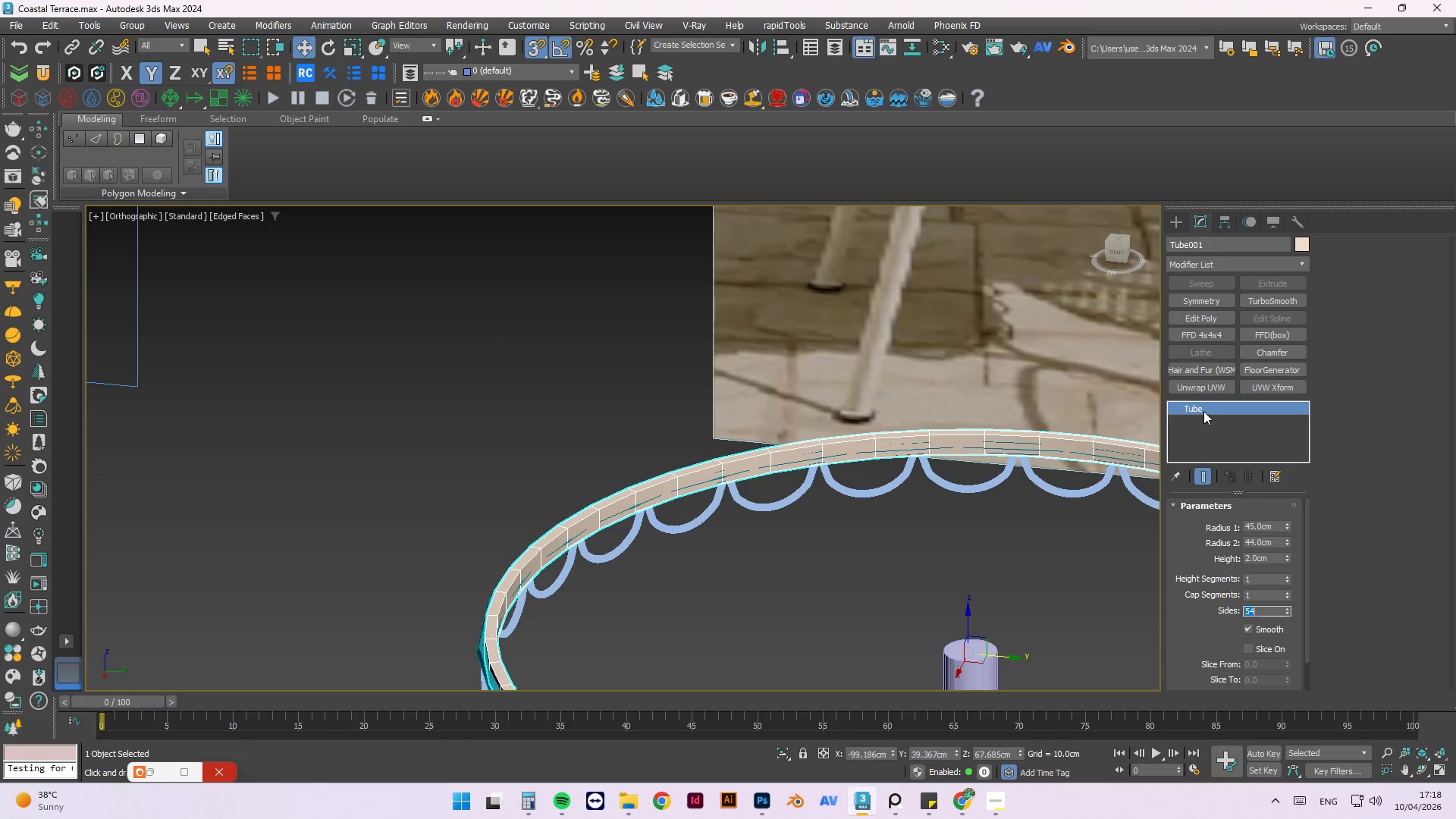 
right_click([1203, 411])
 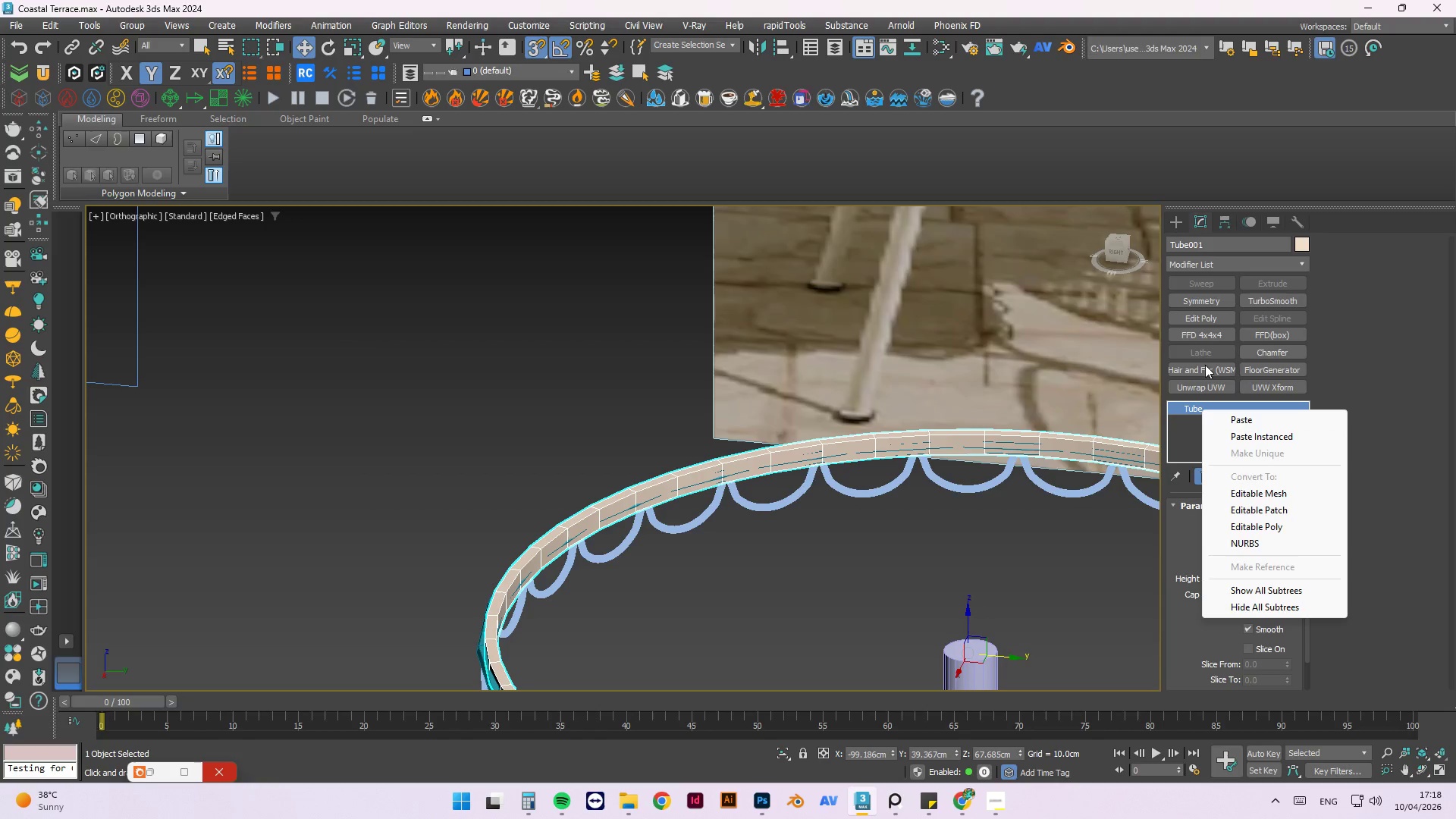 
left_click([1203, 315])
 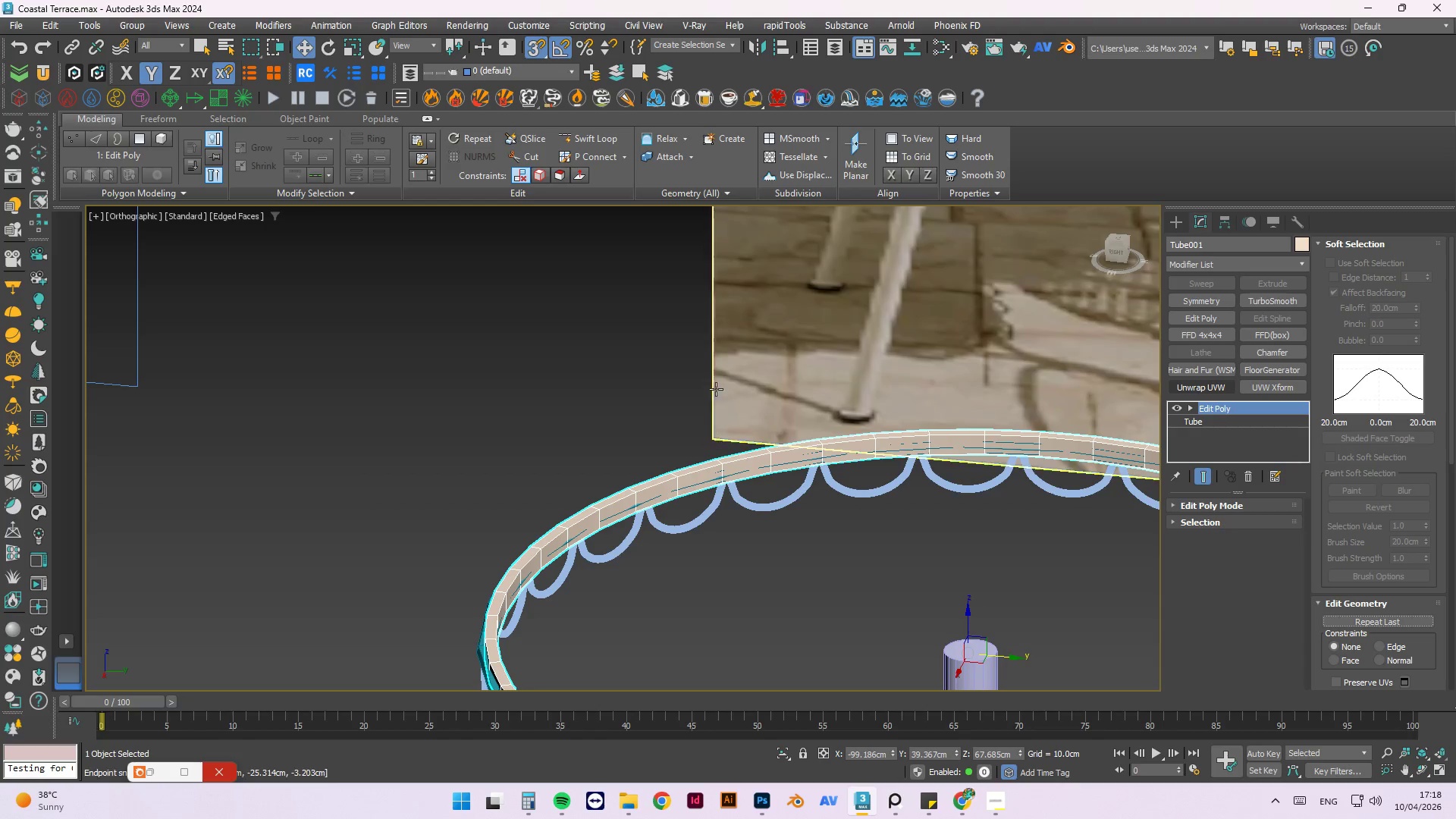 
left_click([633, 416])
 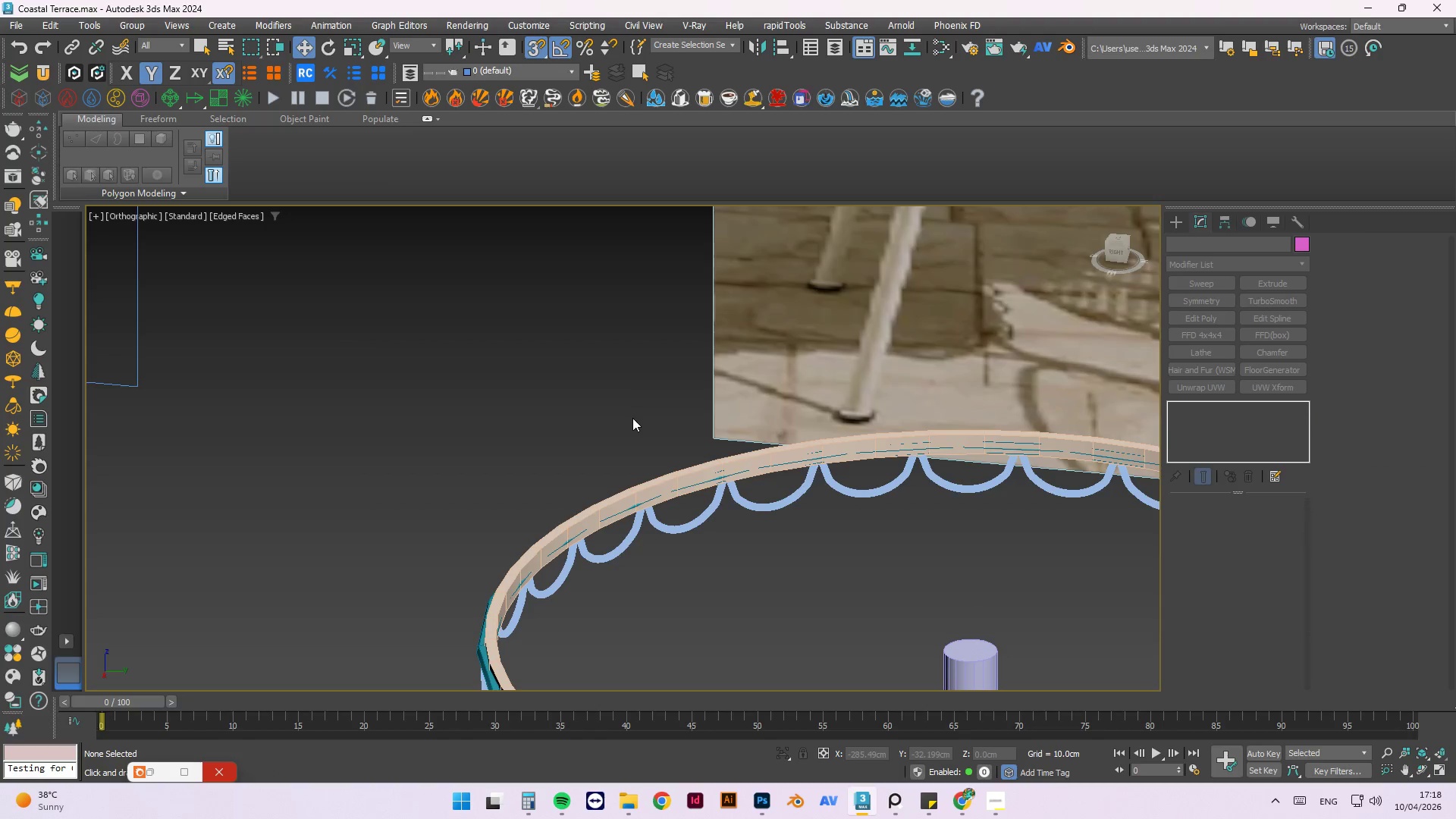 
wait(6.75)
 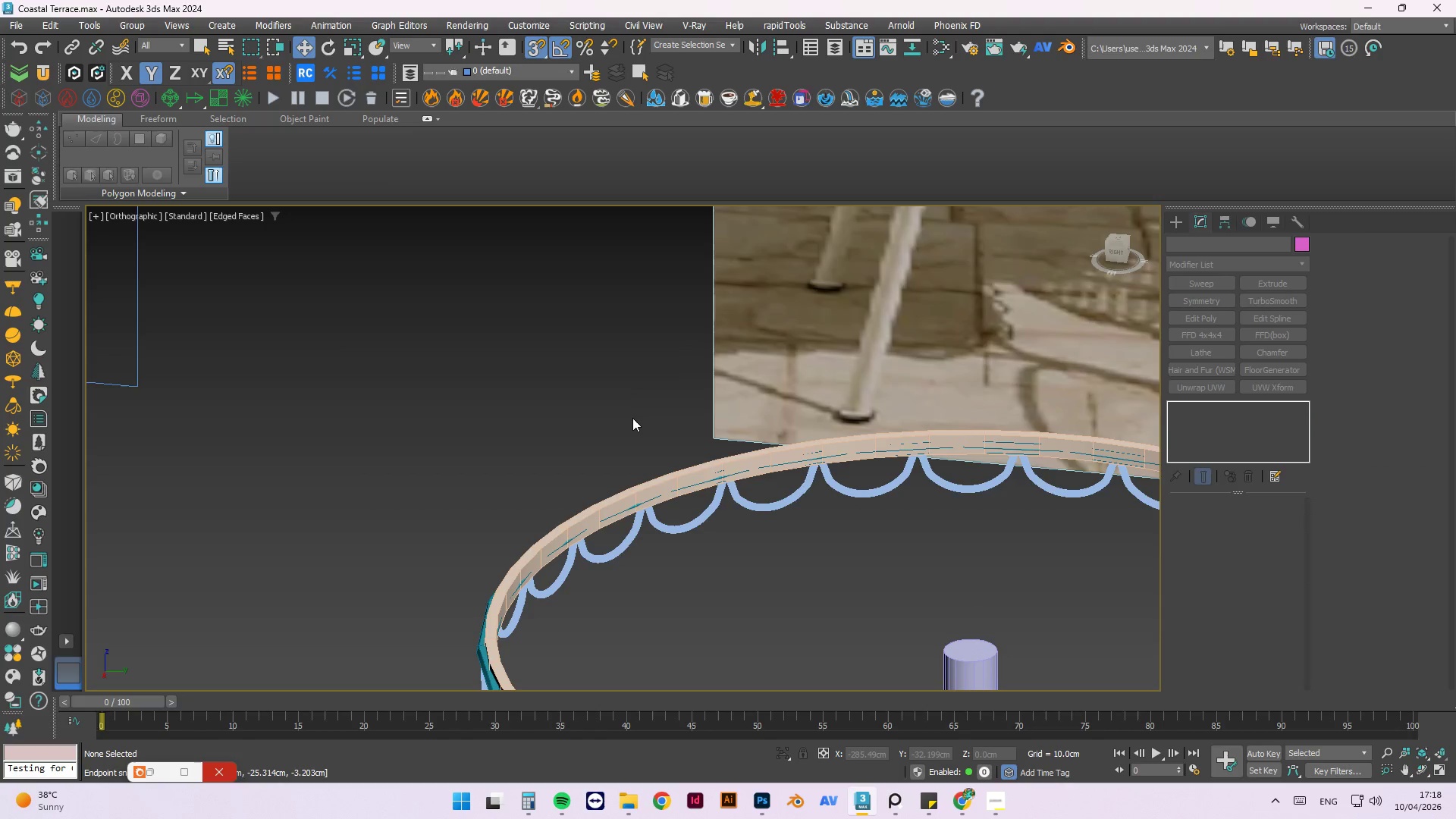 
key(Control+S)
 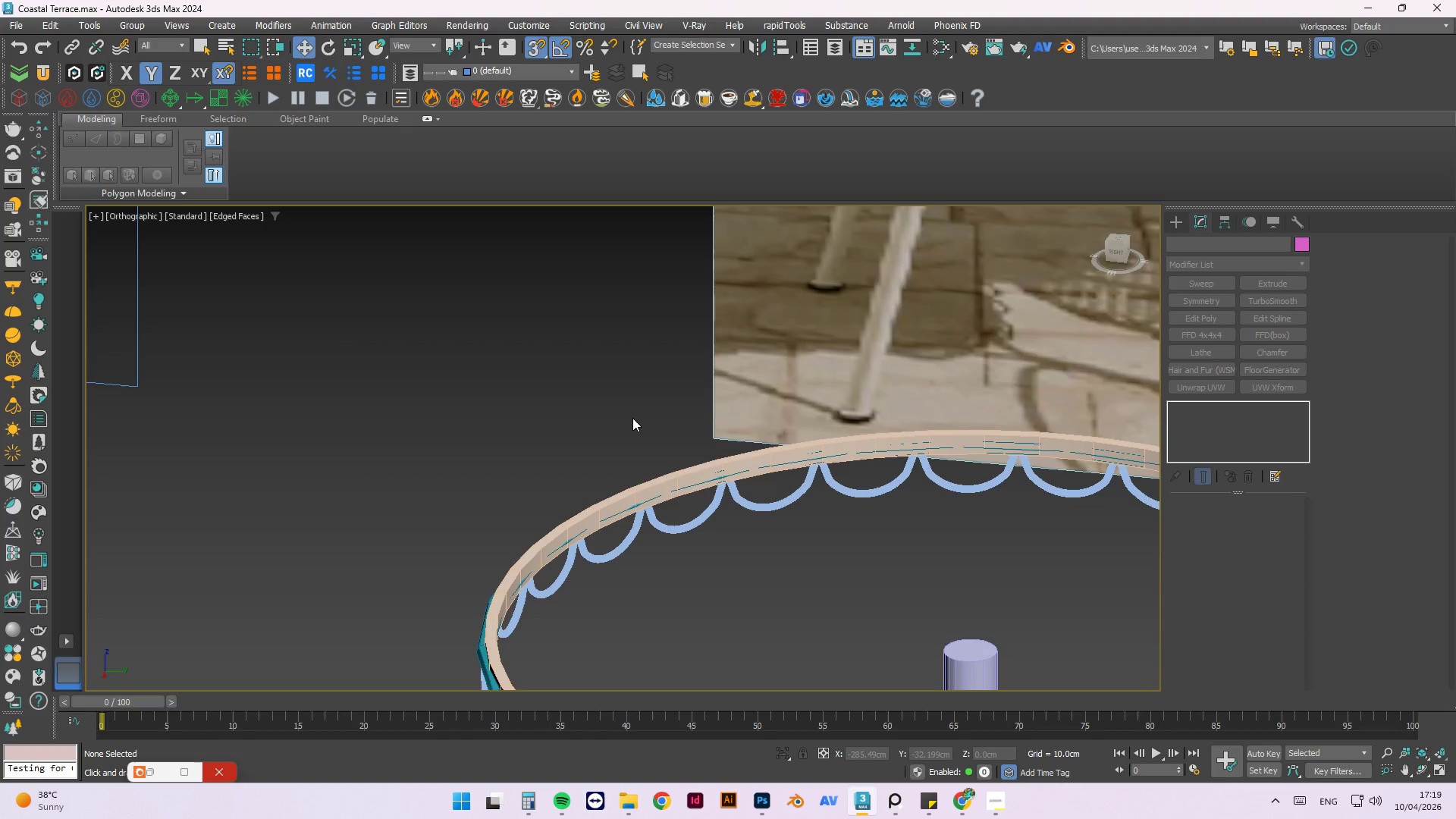 
wait(39.61)
 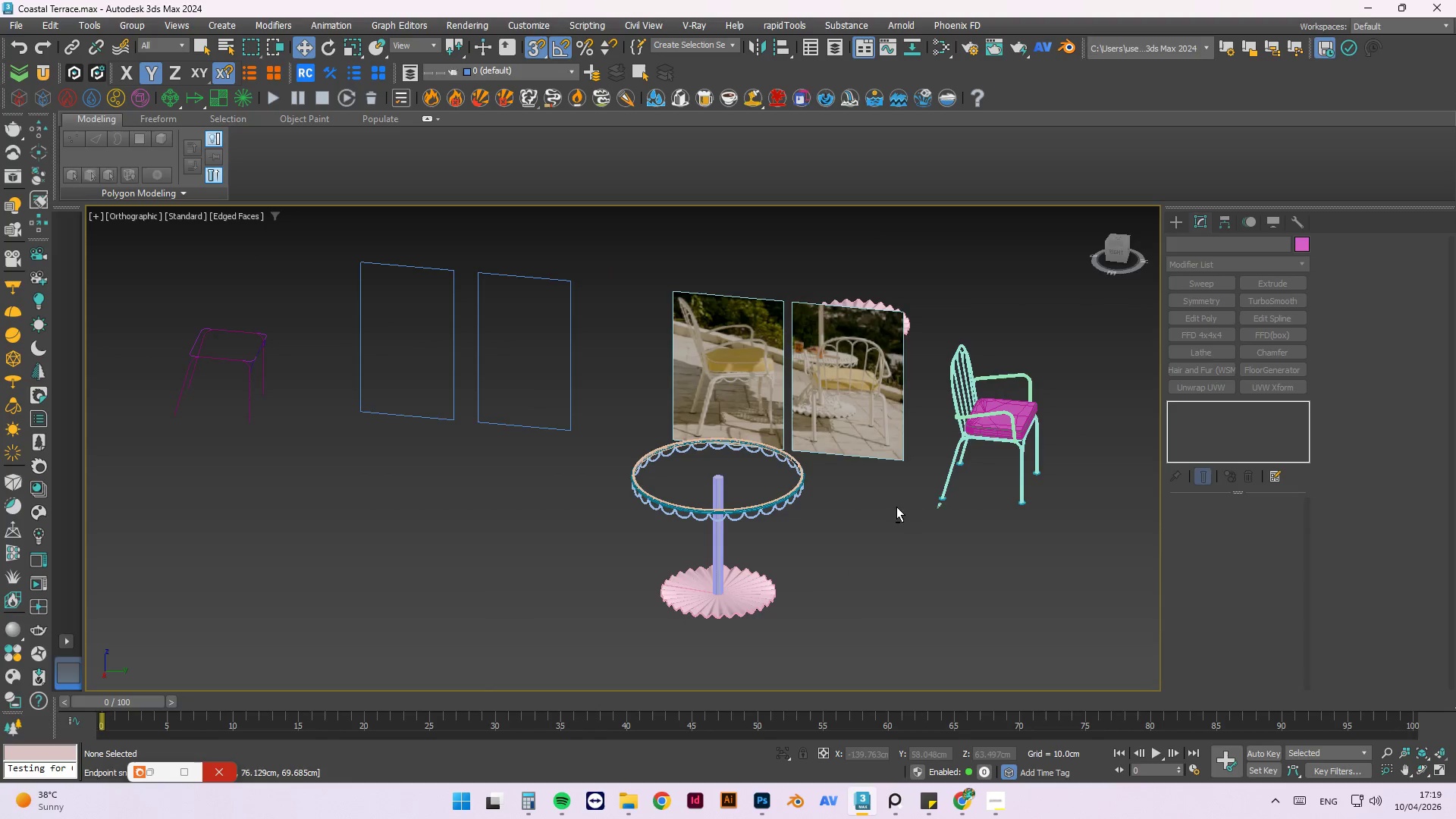 
hold_key(key=AltLeft, duration=0.81)
 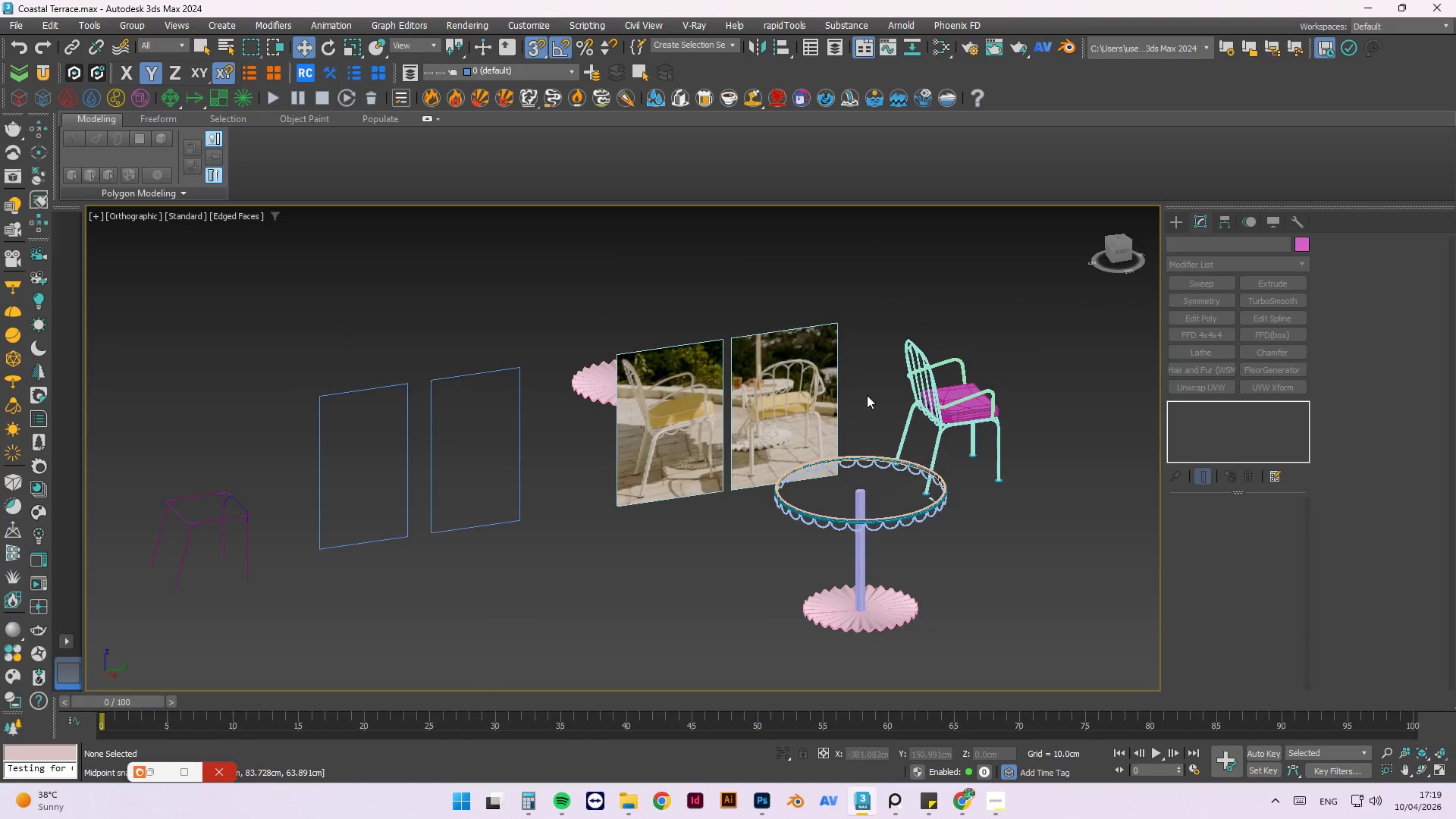 
scroll: coordinate [755, 469], scroll_direction: down, amount: 5.0
 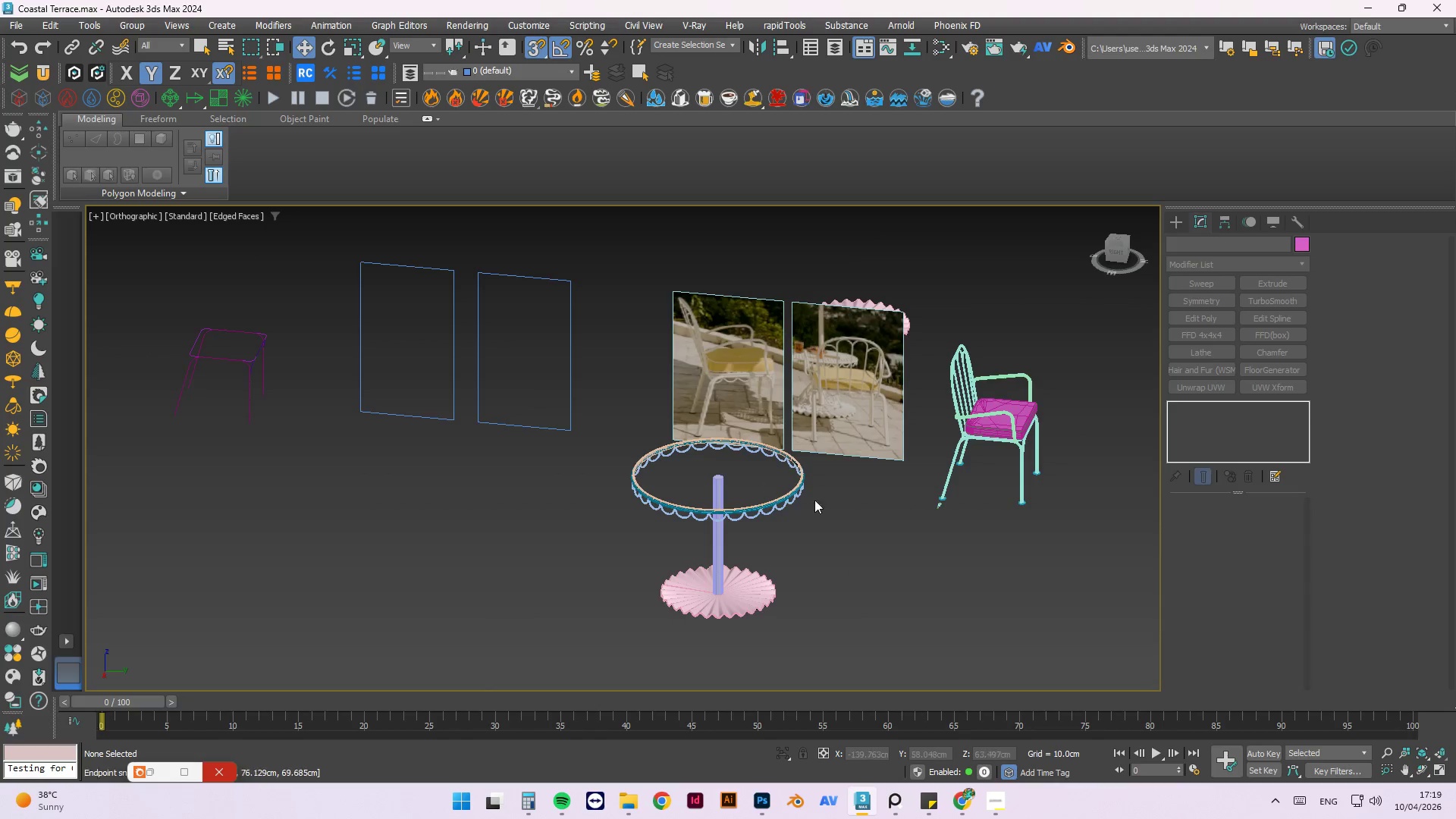 
left_click([809, 485])
 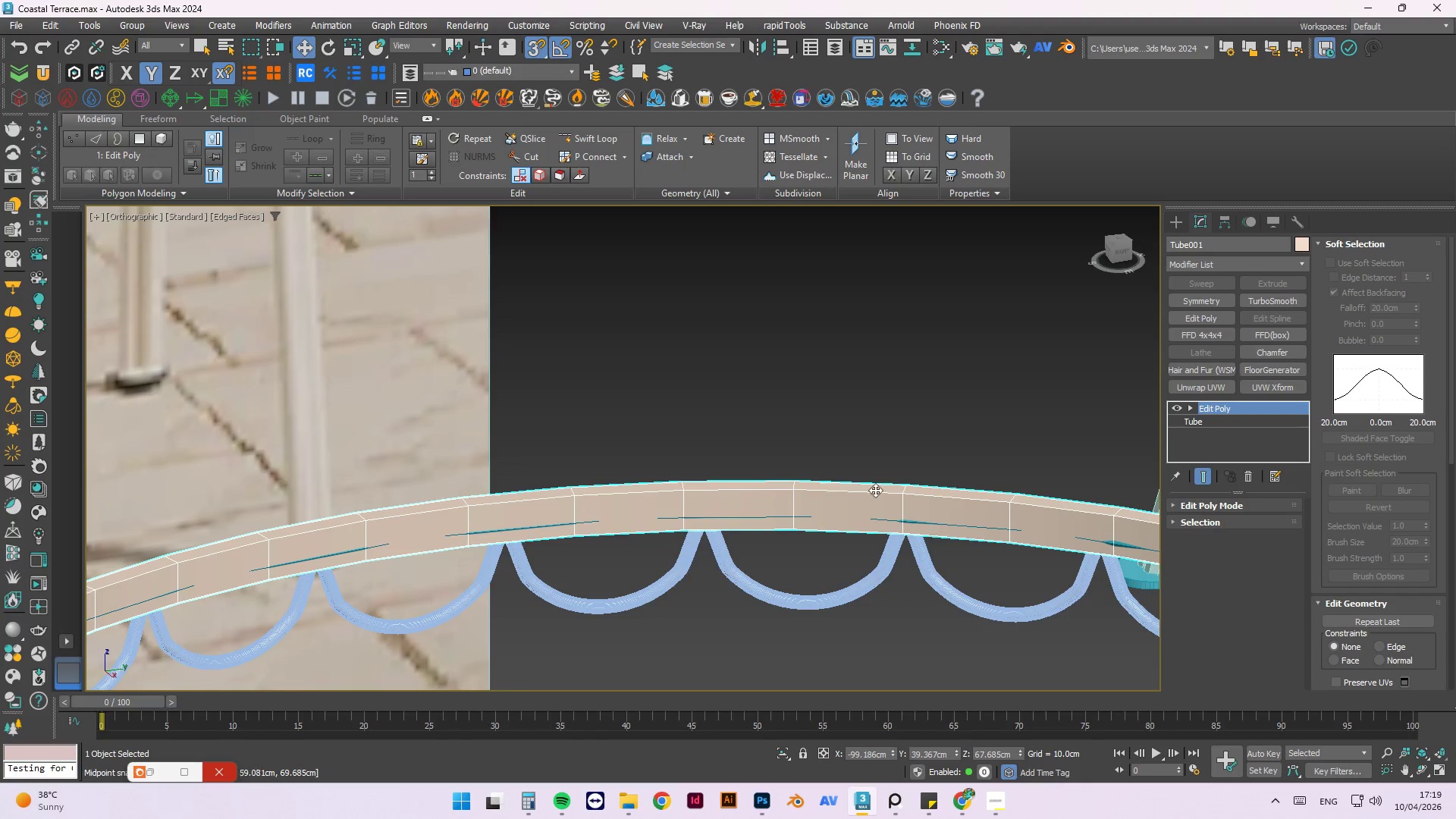 
scroll: coordinate [780, 469], scroll_direction: up, amount: 7.0
 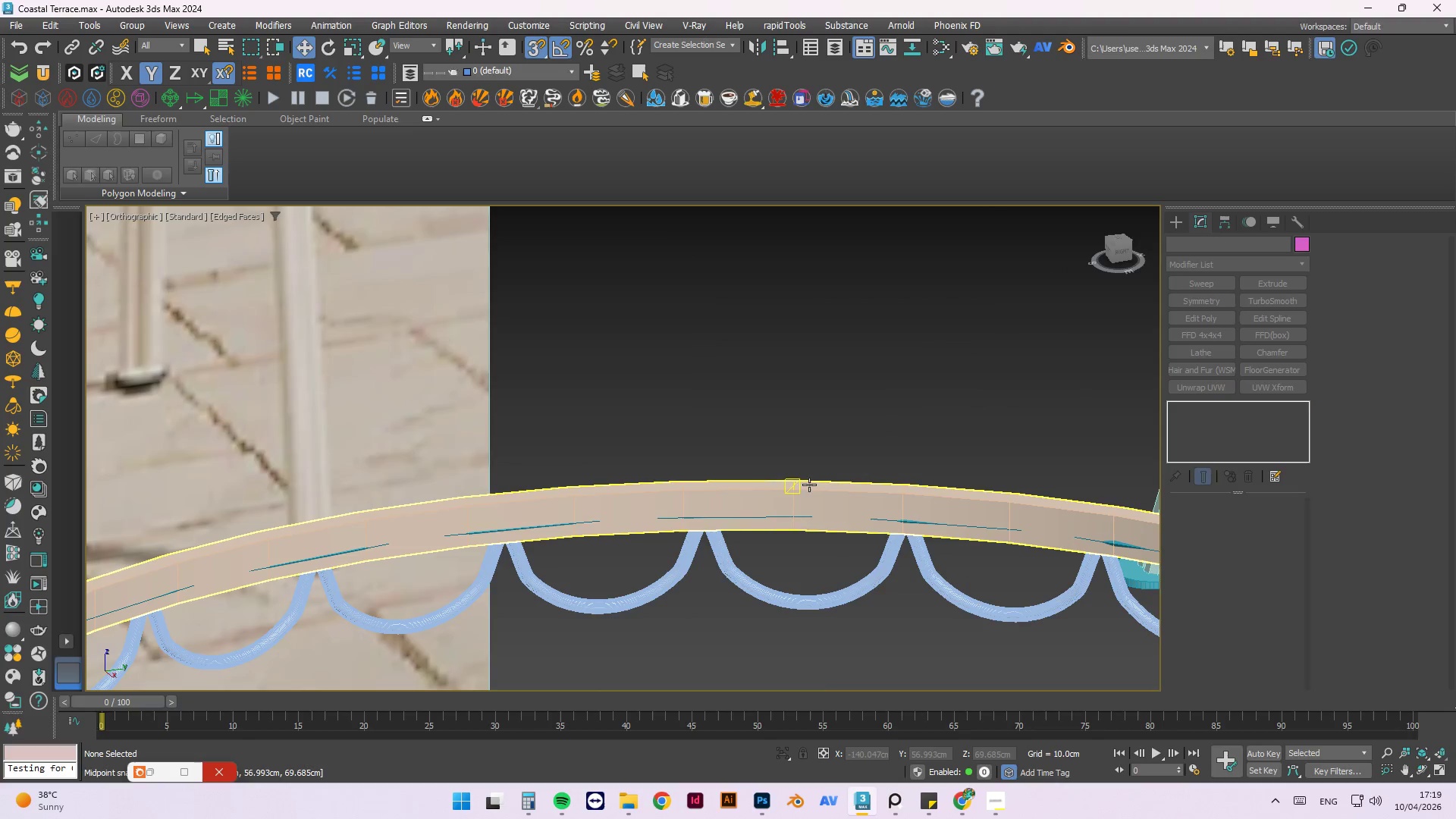 
hold_key(key=AltLeft, duration=1.5)
 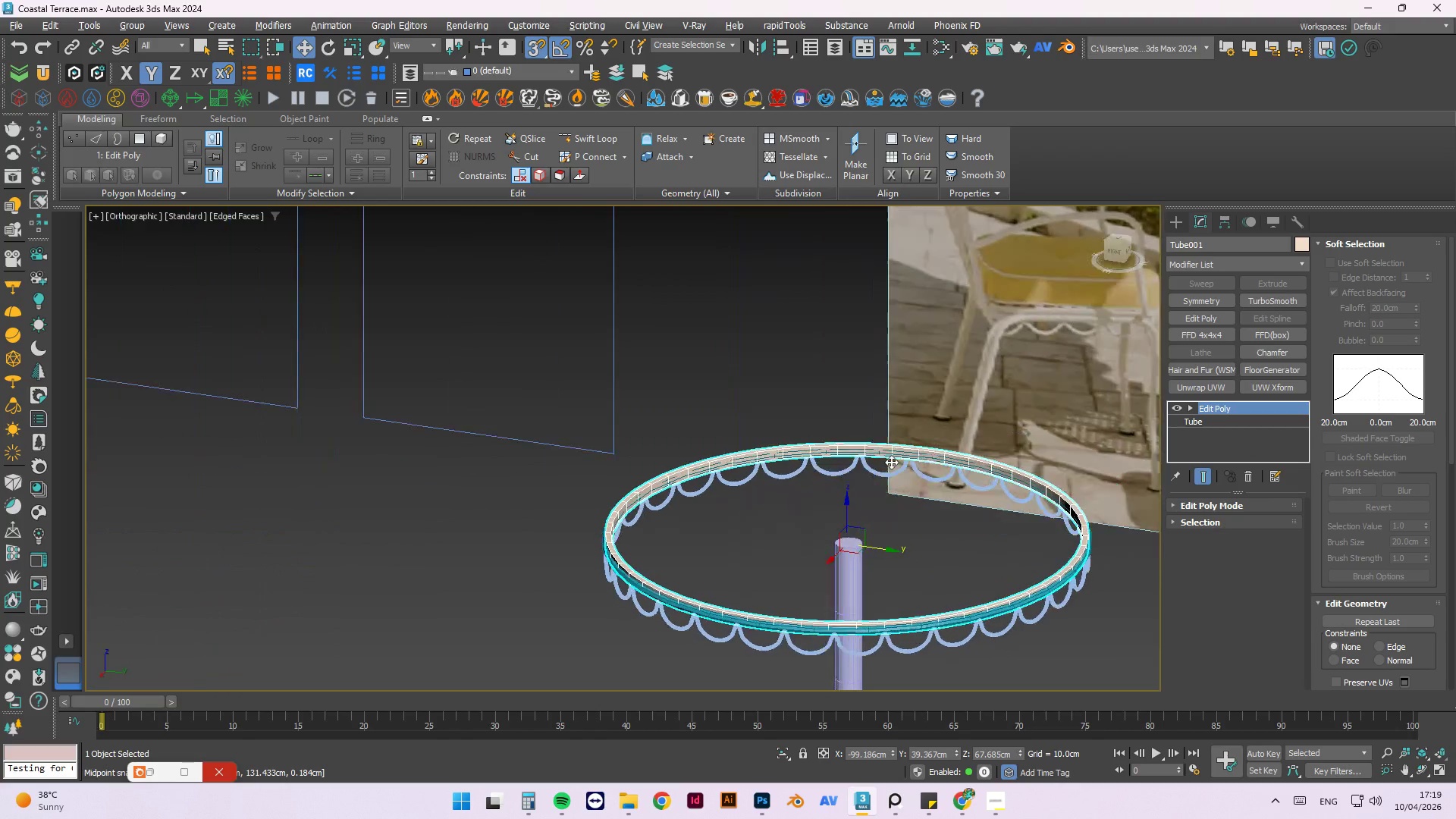 
scroll: coordinate [869, 419], scroll_direction: down, amount: 4.0
 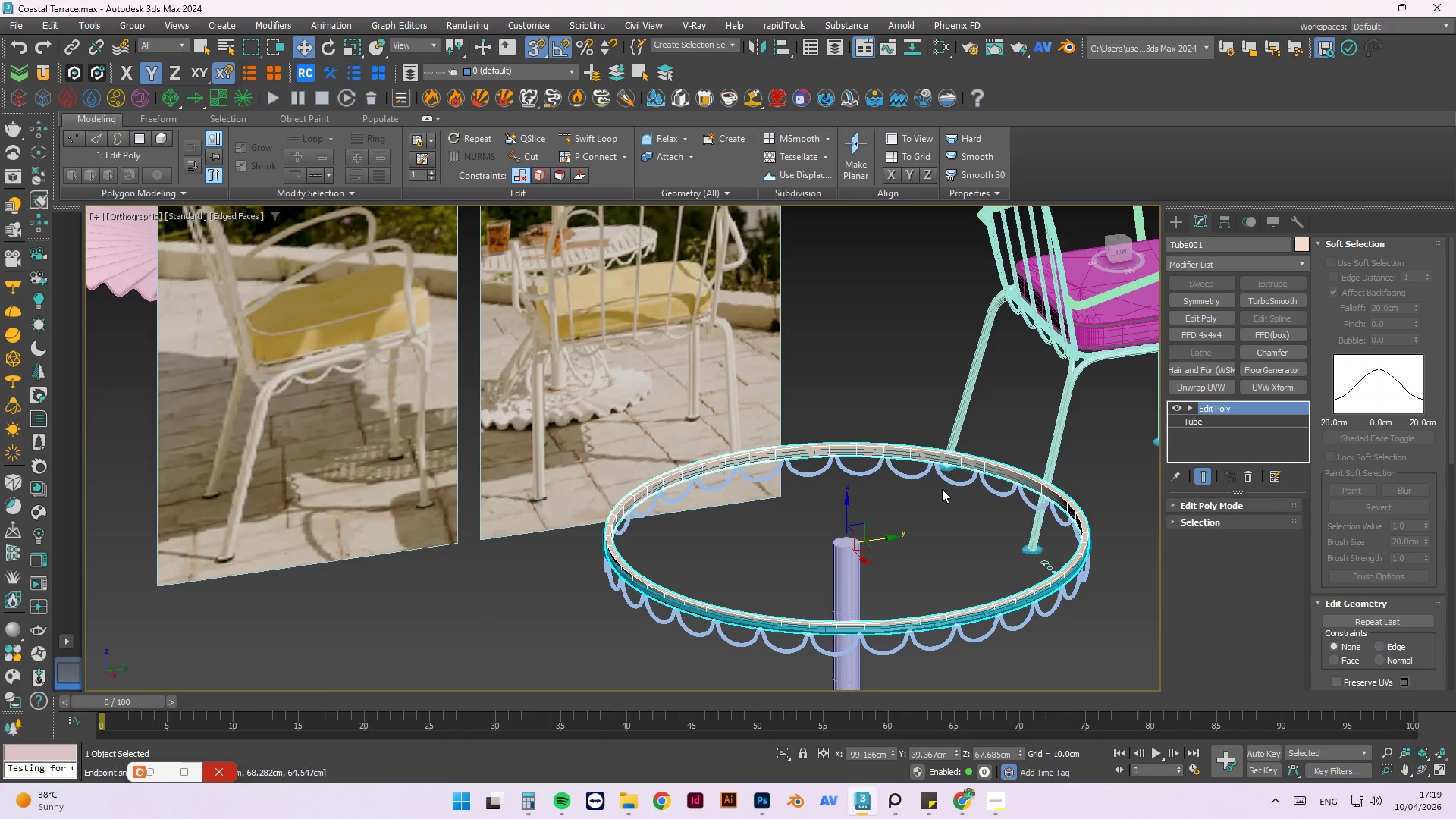 
hold_key(key=AltLeft, duration=0.69)
 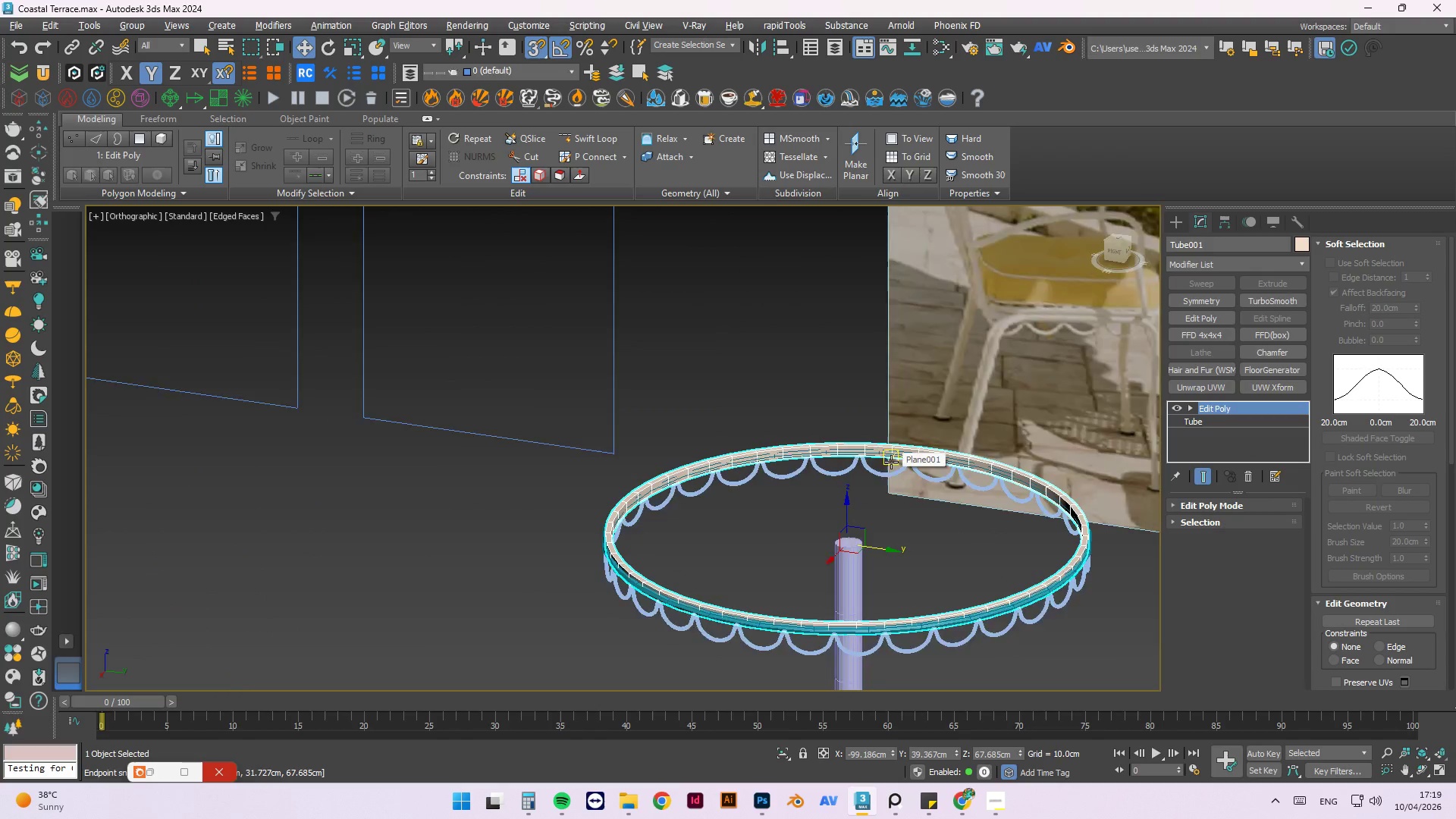 
key(Alt+Q)
 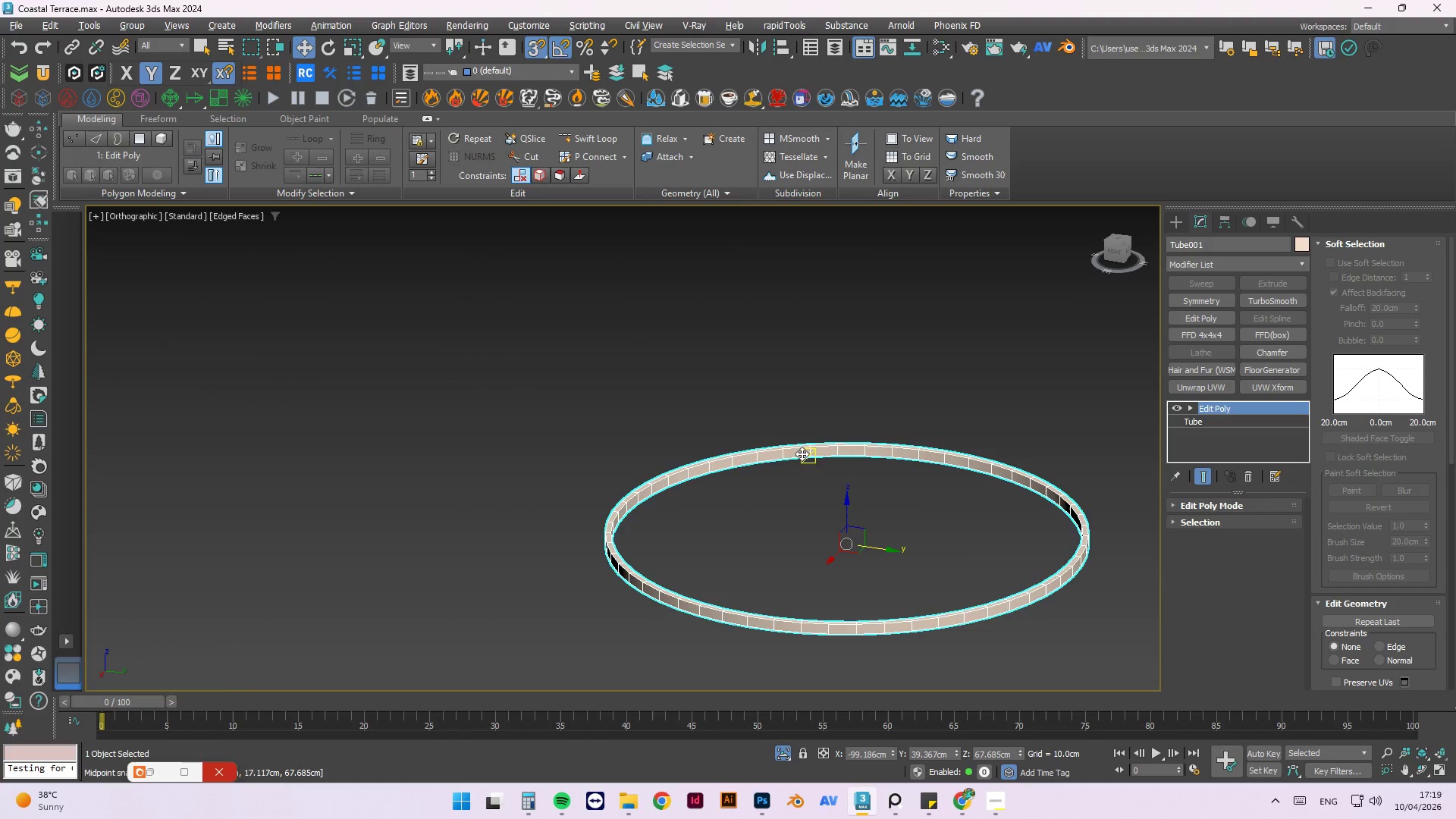 
left_click([854, 394])
 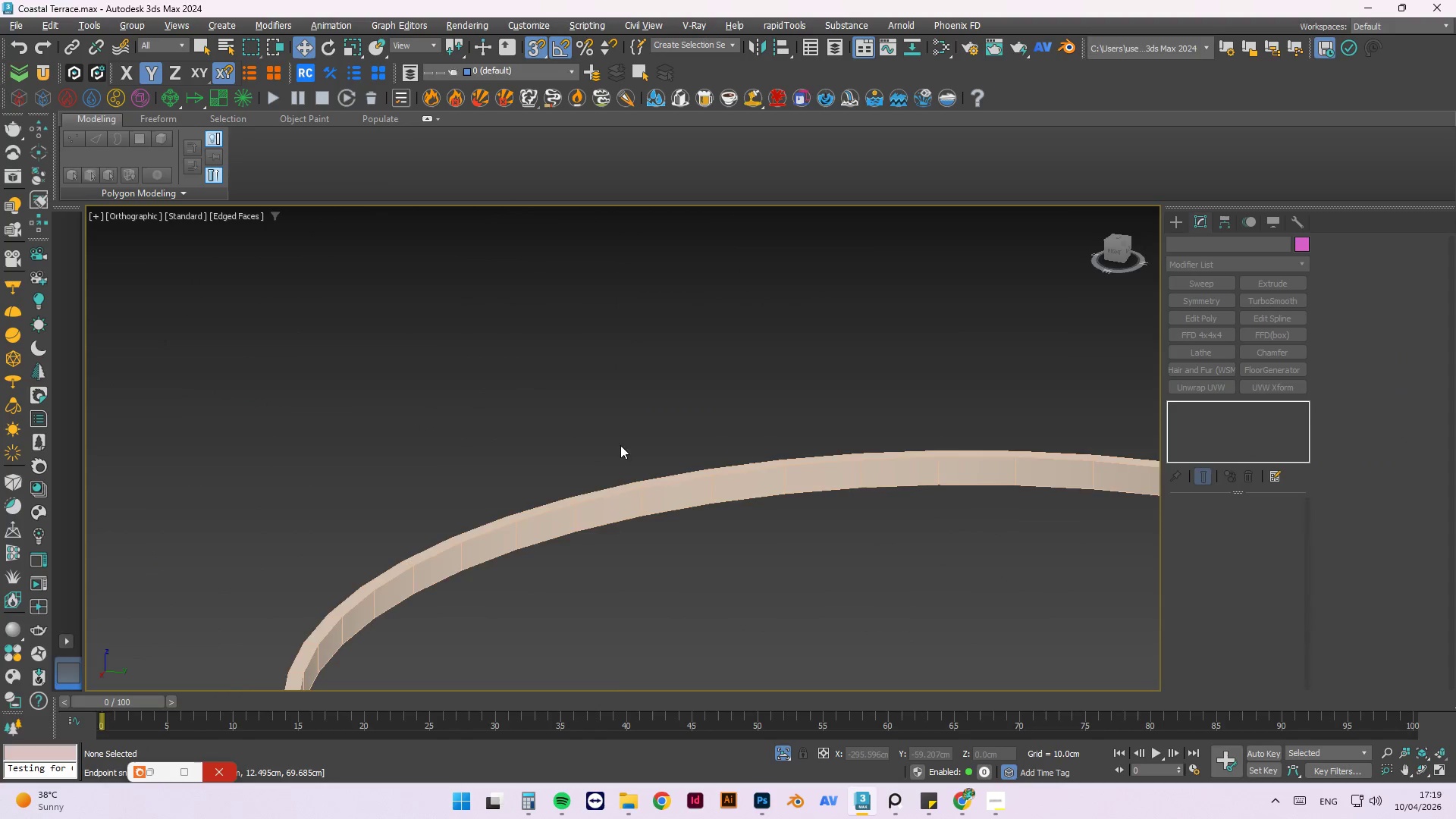 
scroll: coordinate [782, 438], scroll_direction: up, amount: 3.0
 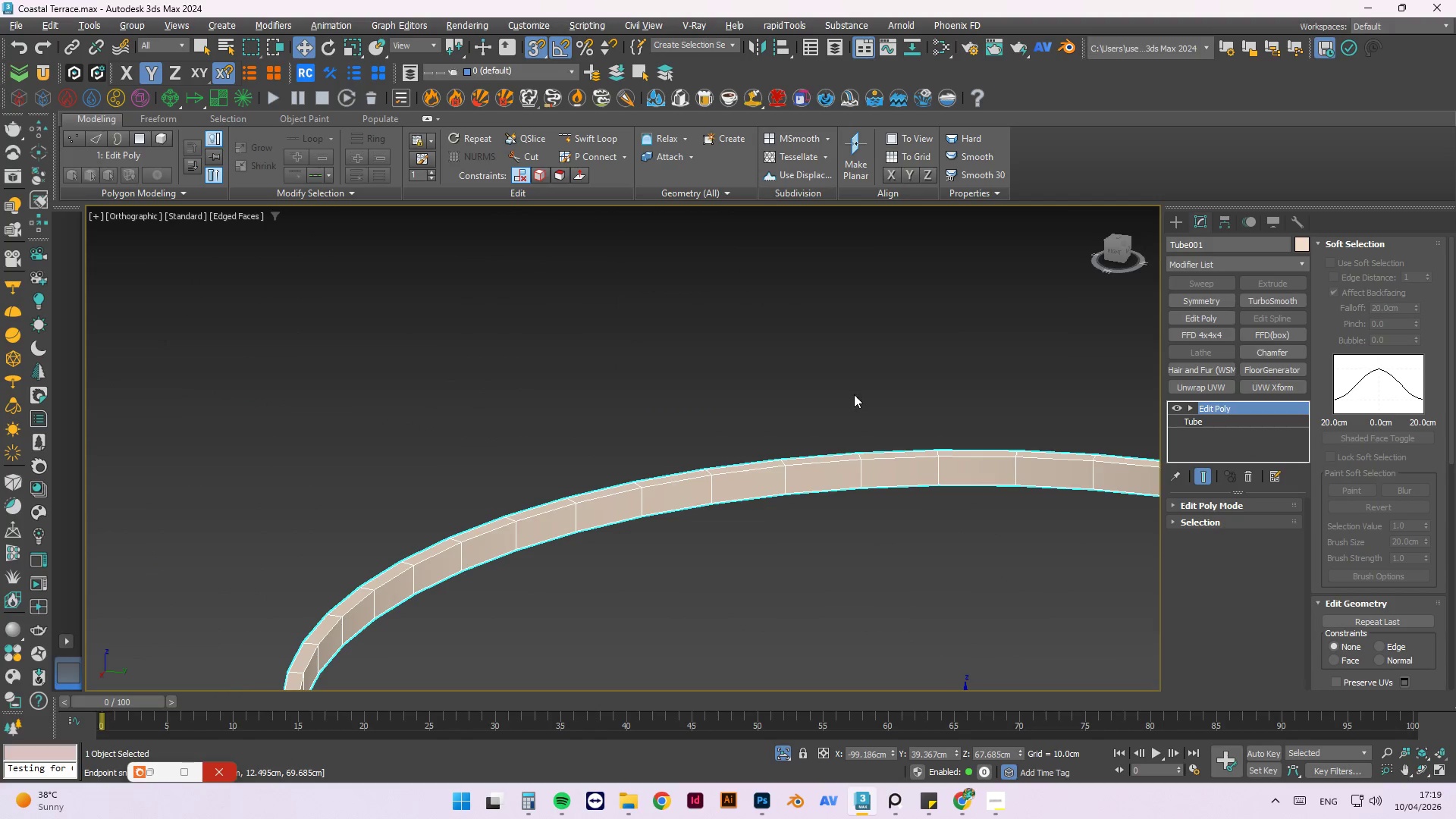 
scroll: coordinate [585, 453], scroll_direction: down, amount: 2.0
 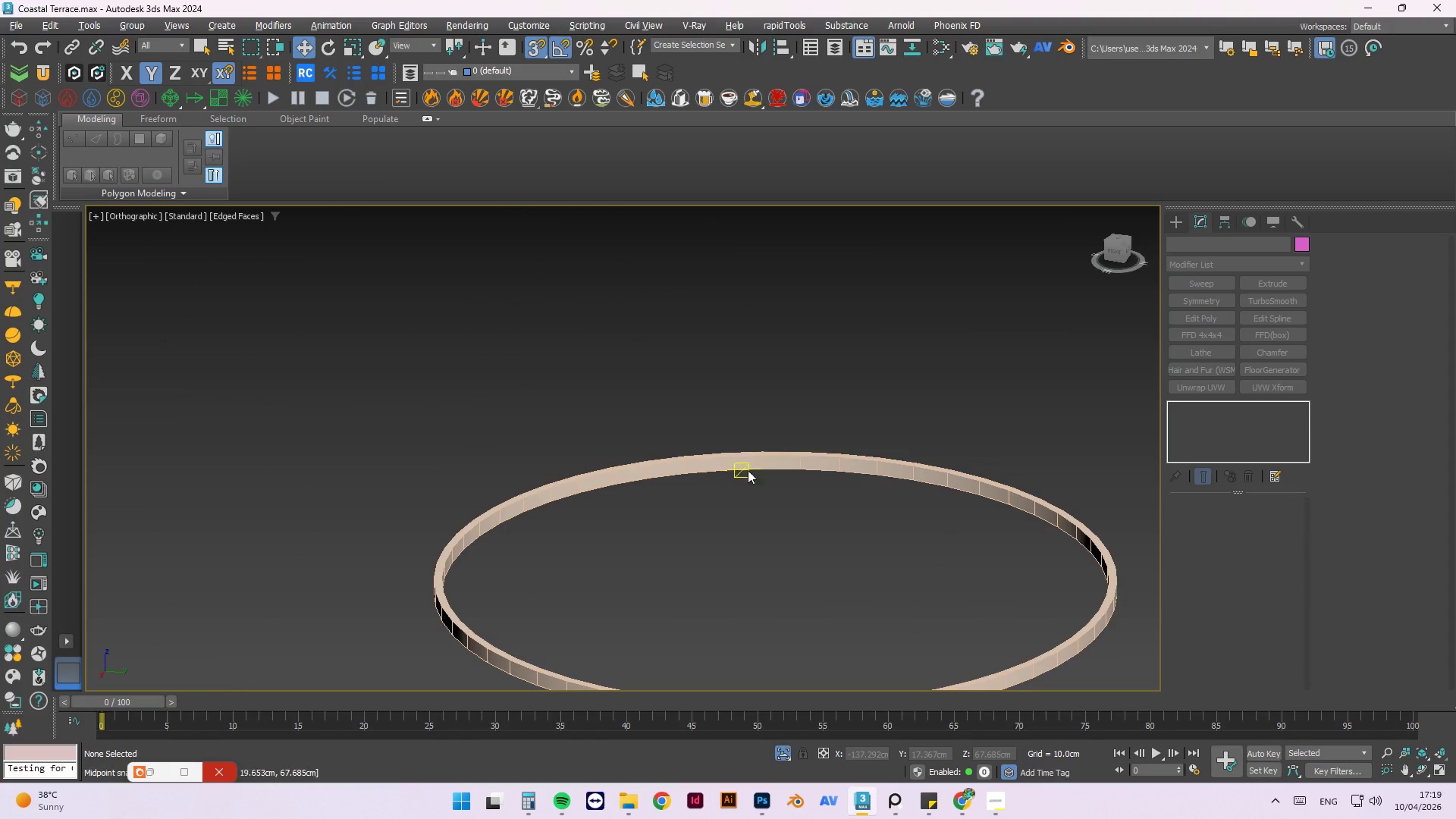 
left_click([777, 435])
 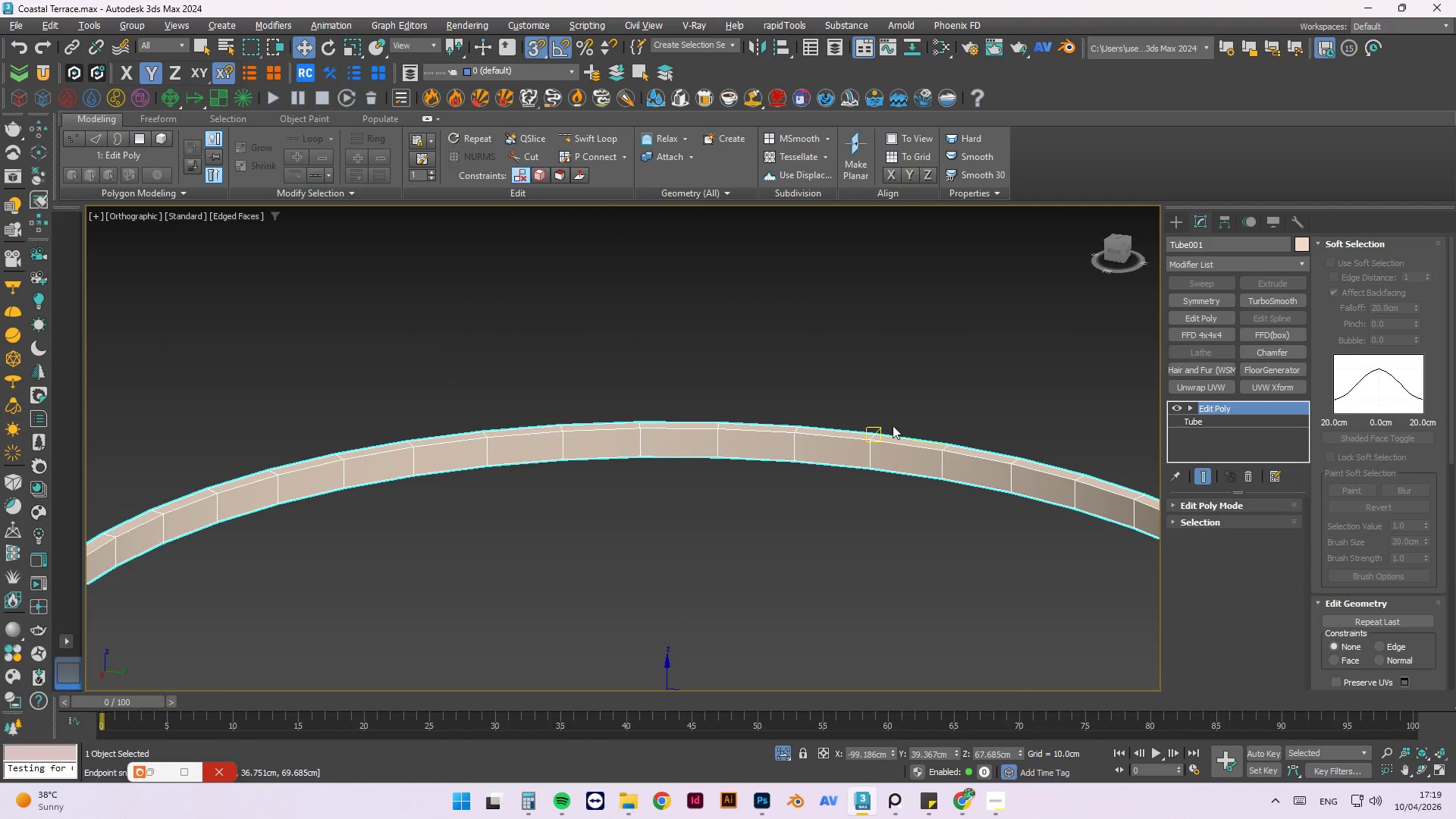 
scroll: coordinate [881, 478], scroll_direction: up, amount: 2.0
 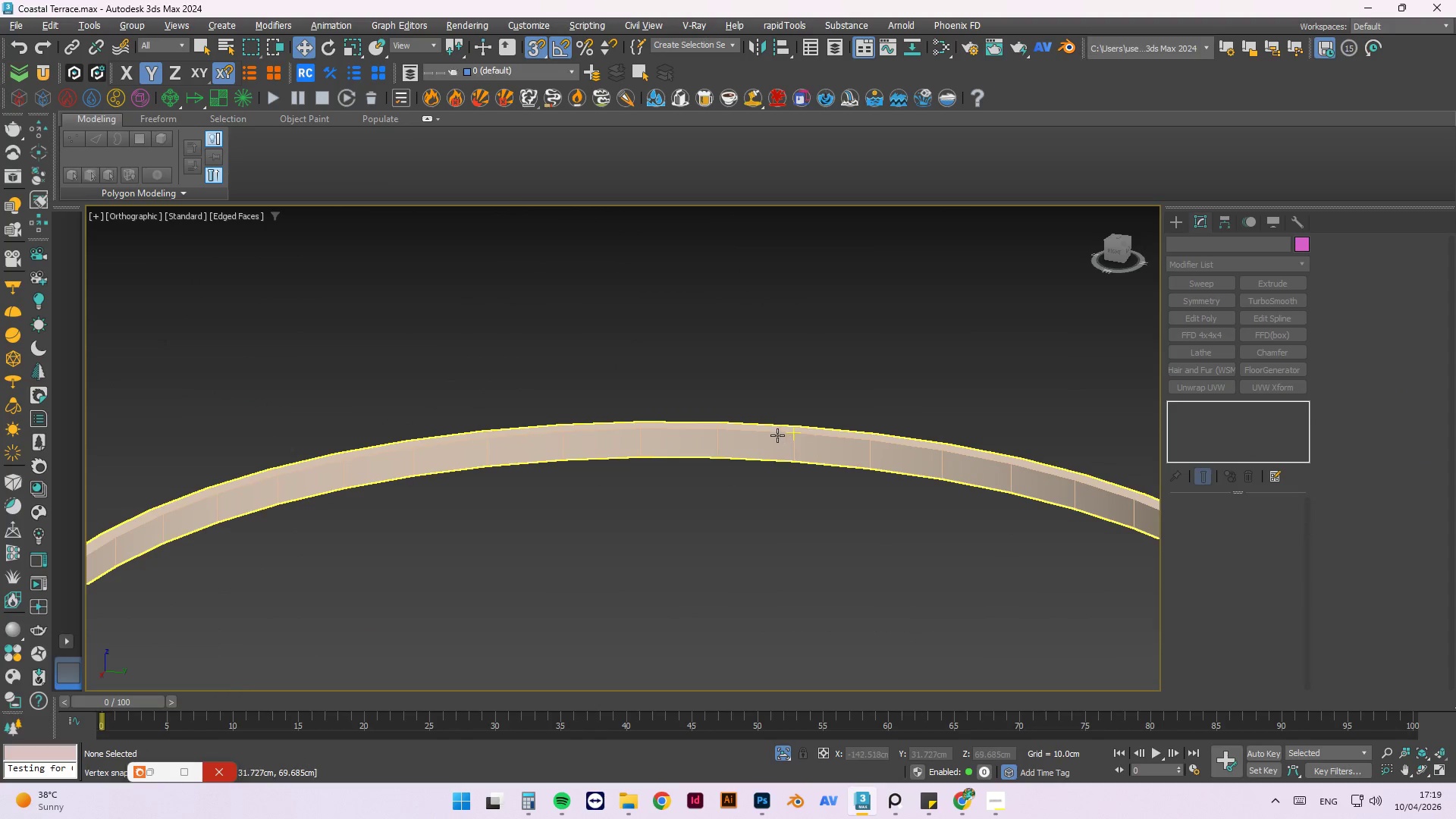 
scroll: coordinate [889, 406], scroll_direction: down, amount: 2.0
 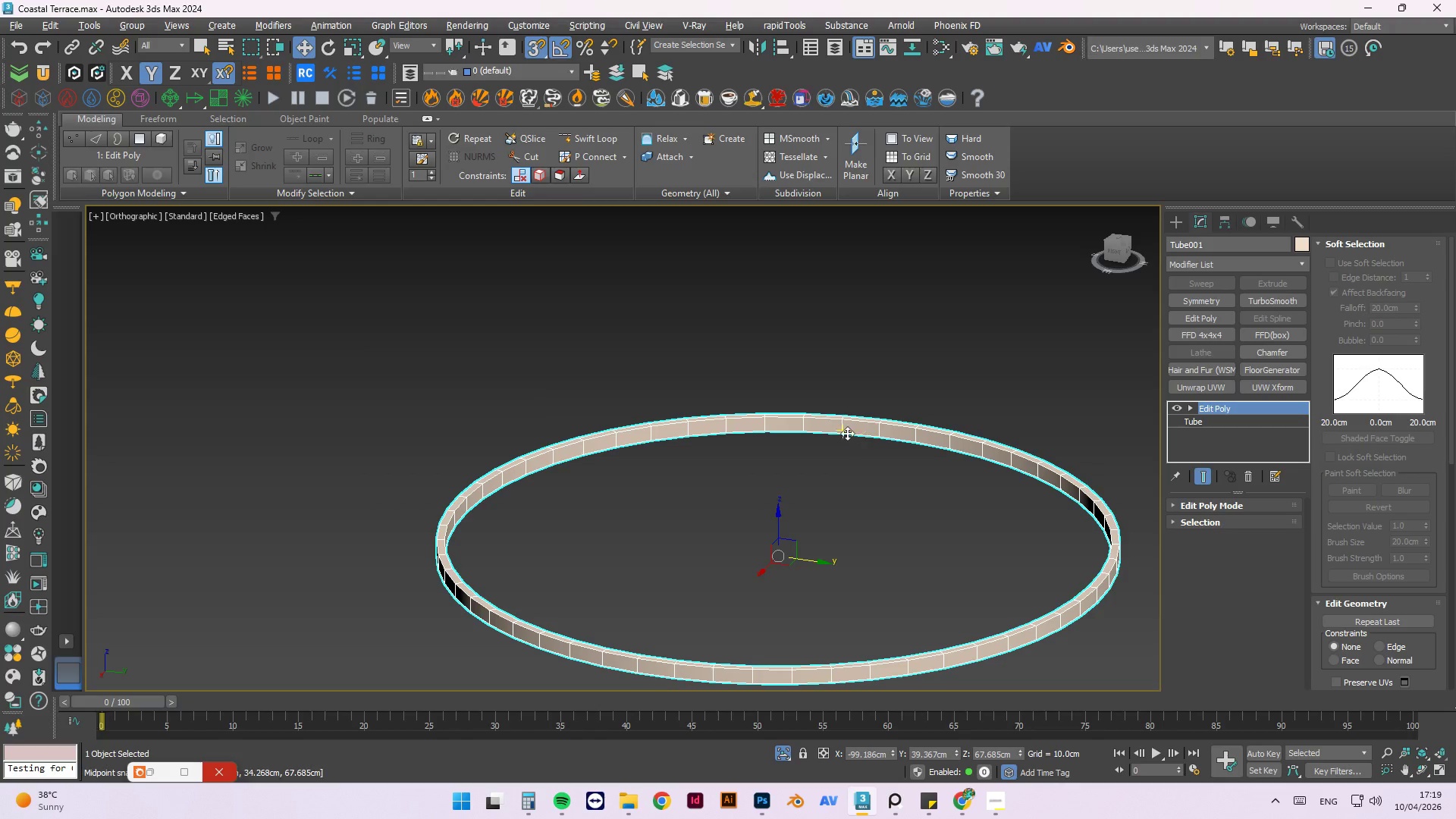 
scroll: coordinate [748, 430], scroll_direction: up, amount: 2.0
 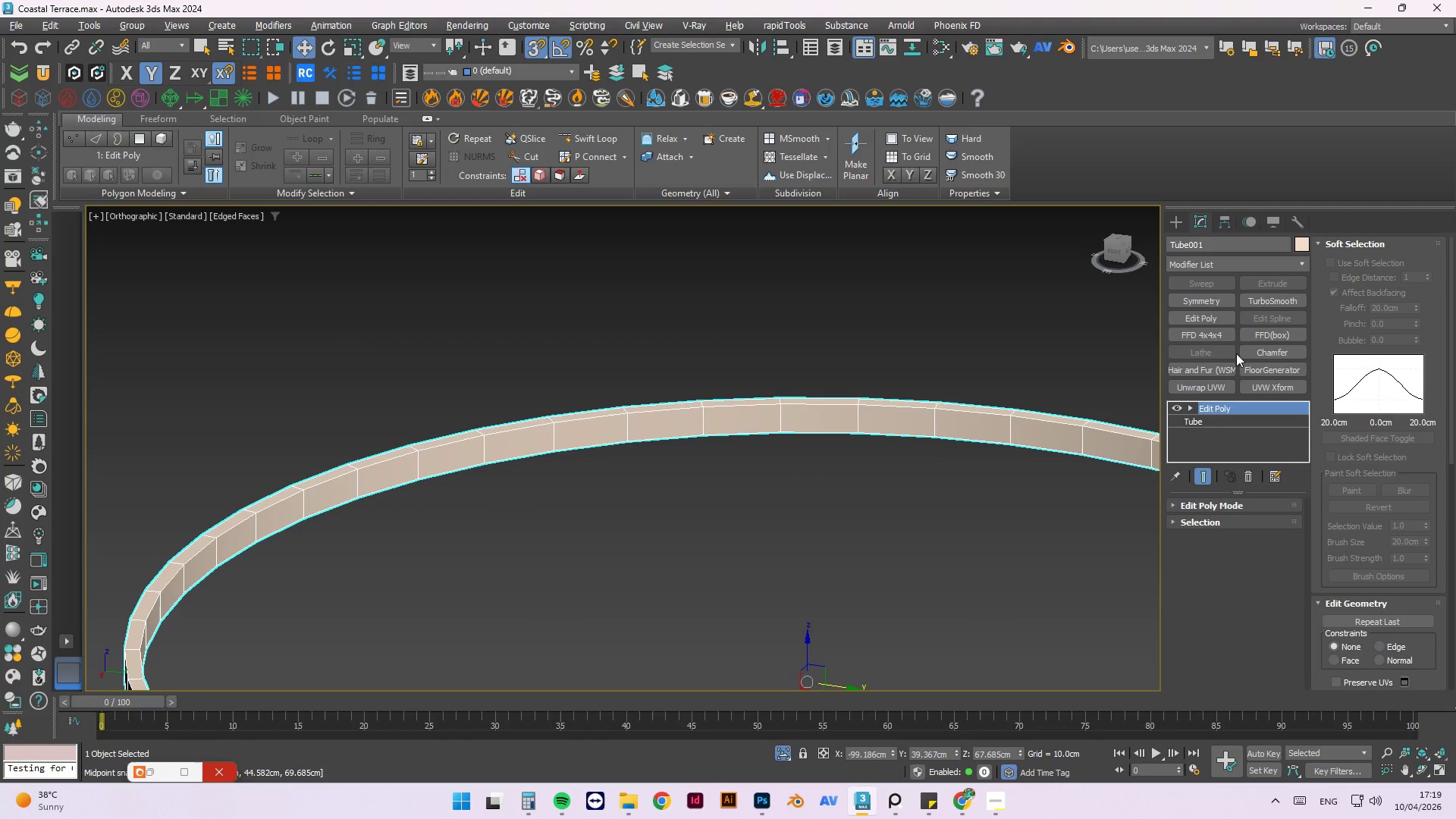 
left_click([1272, 301])
 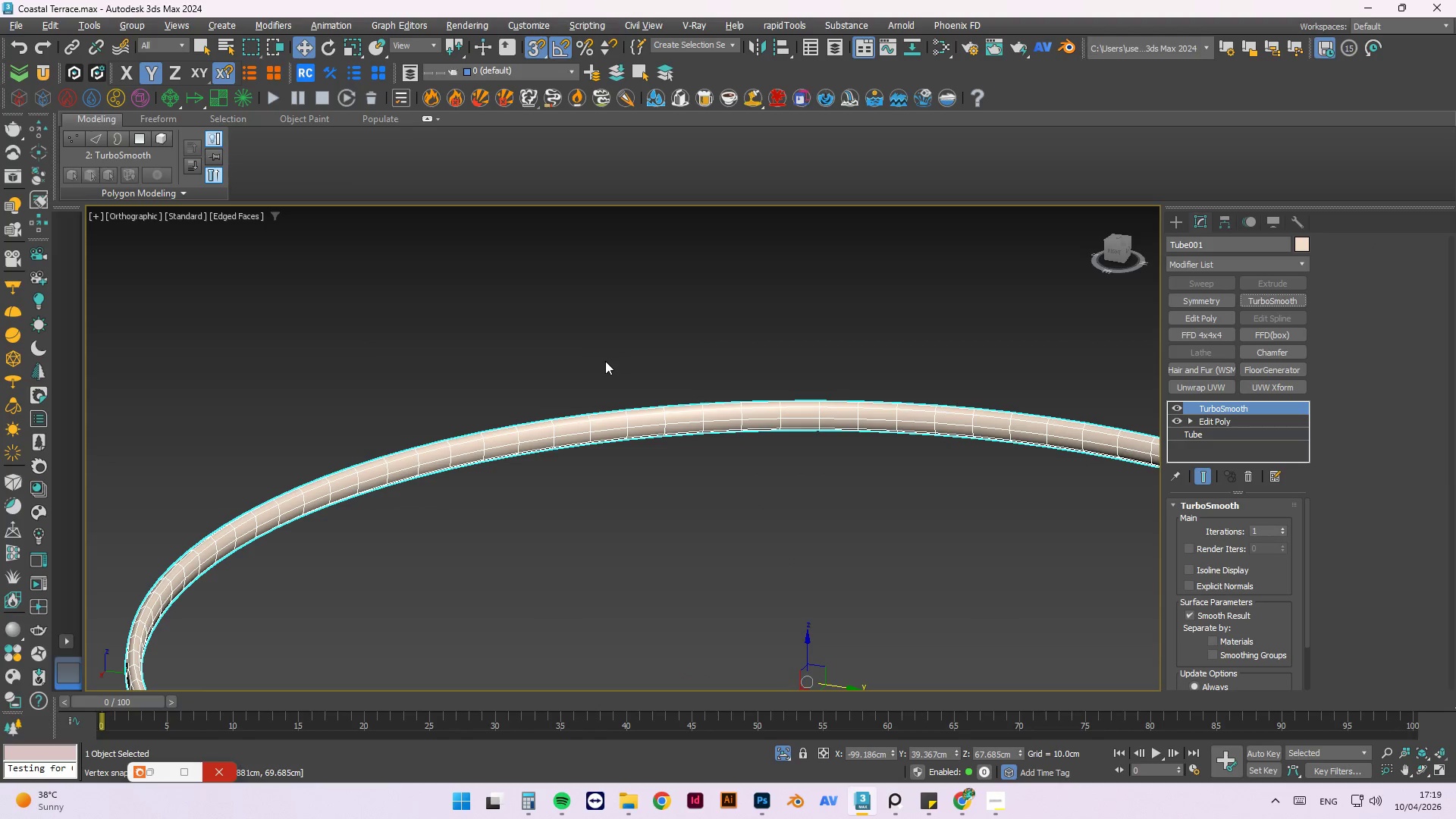 
wait(9.66)
 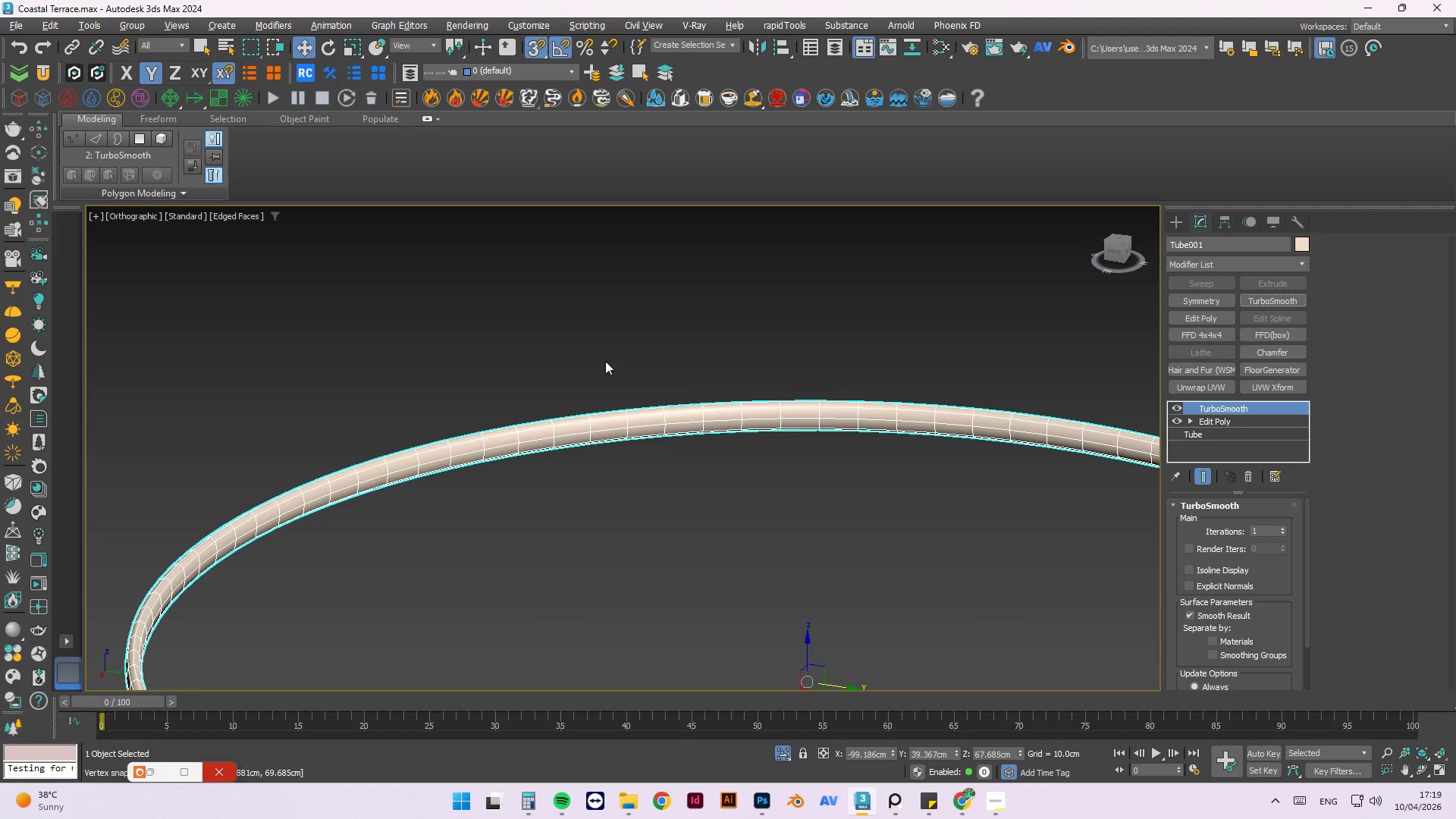 
scroll: coordinate [635, 444], scroll_direction: up, amount: 2.0
 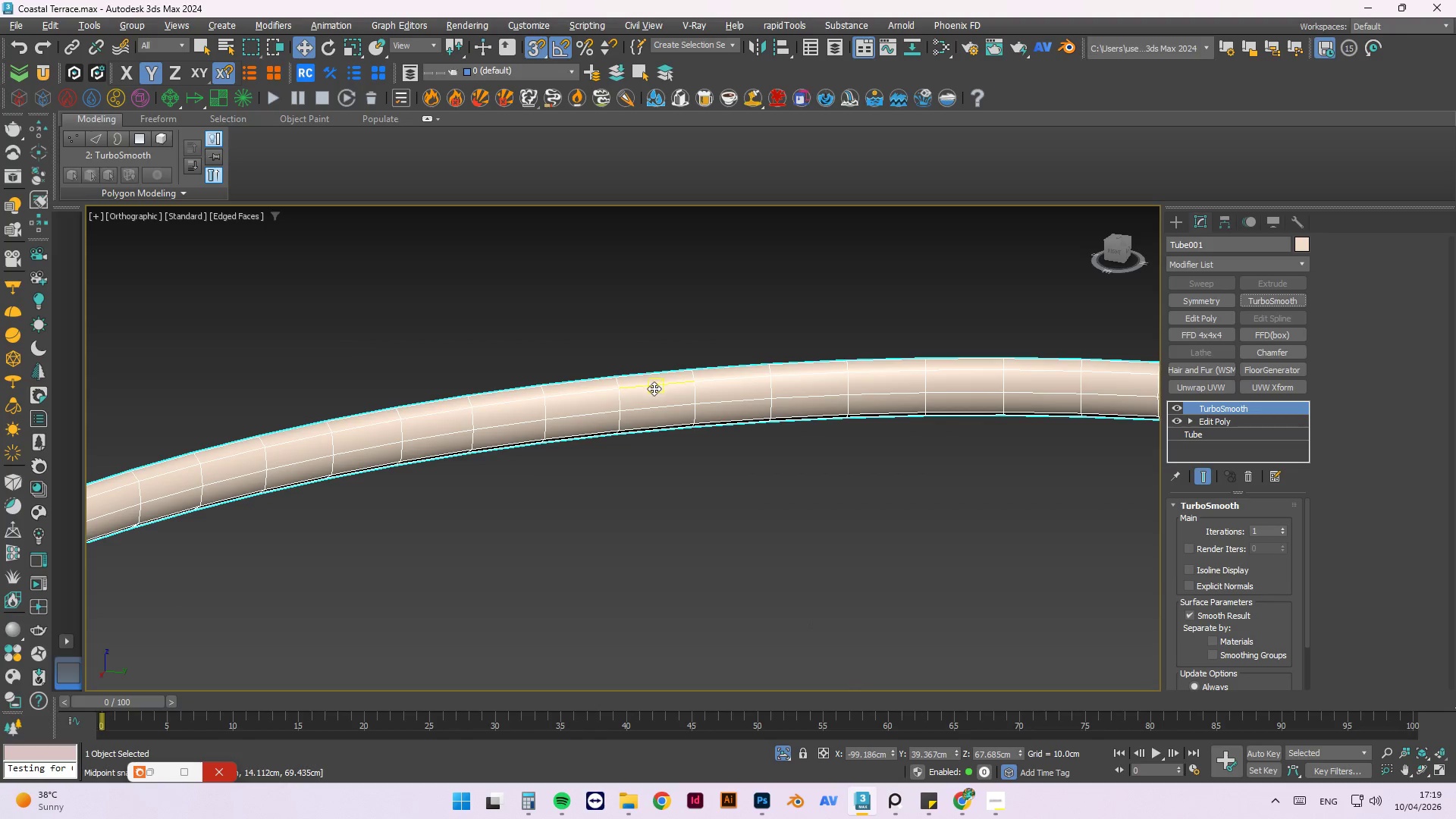 
hold_key(key=AltLeft, duration=1.5)
 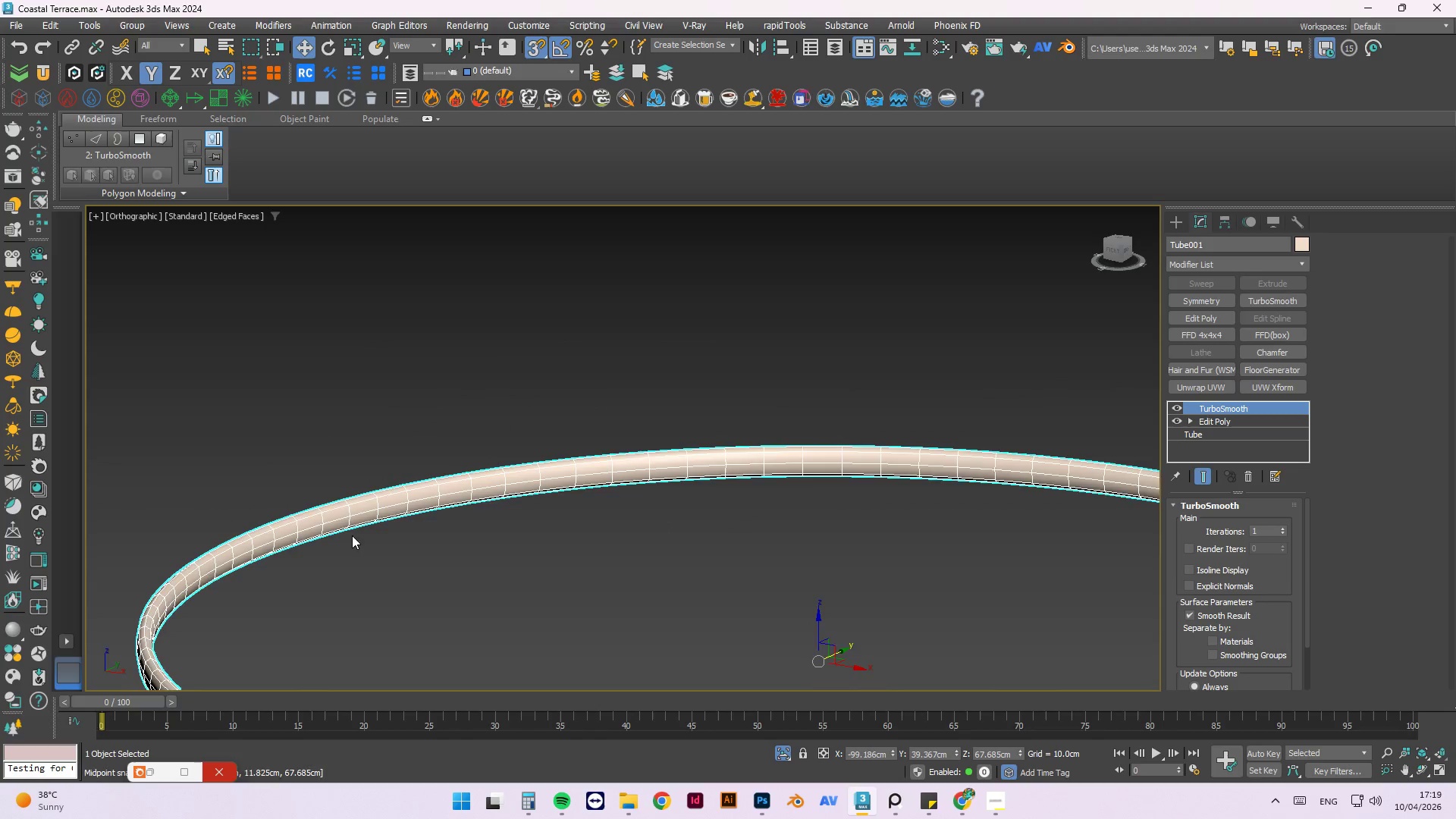 
scroll: coordinate [657, 402], scroll_direction: down, amount: 2.0
 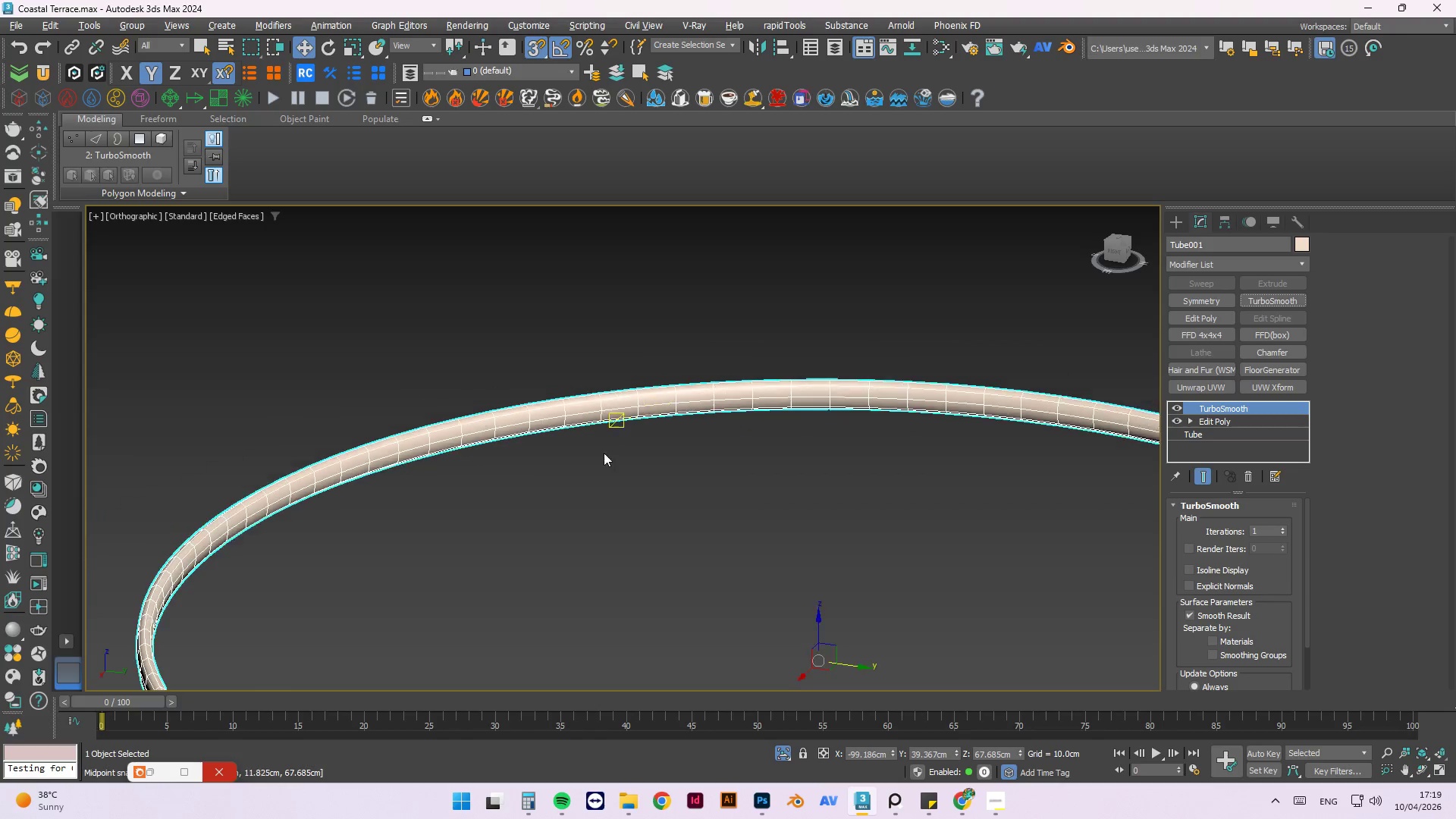 
hold_key(key=AltLeft, duration=0.38)
 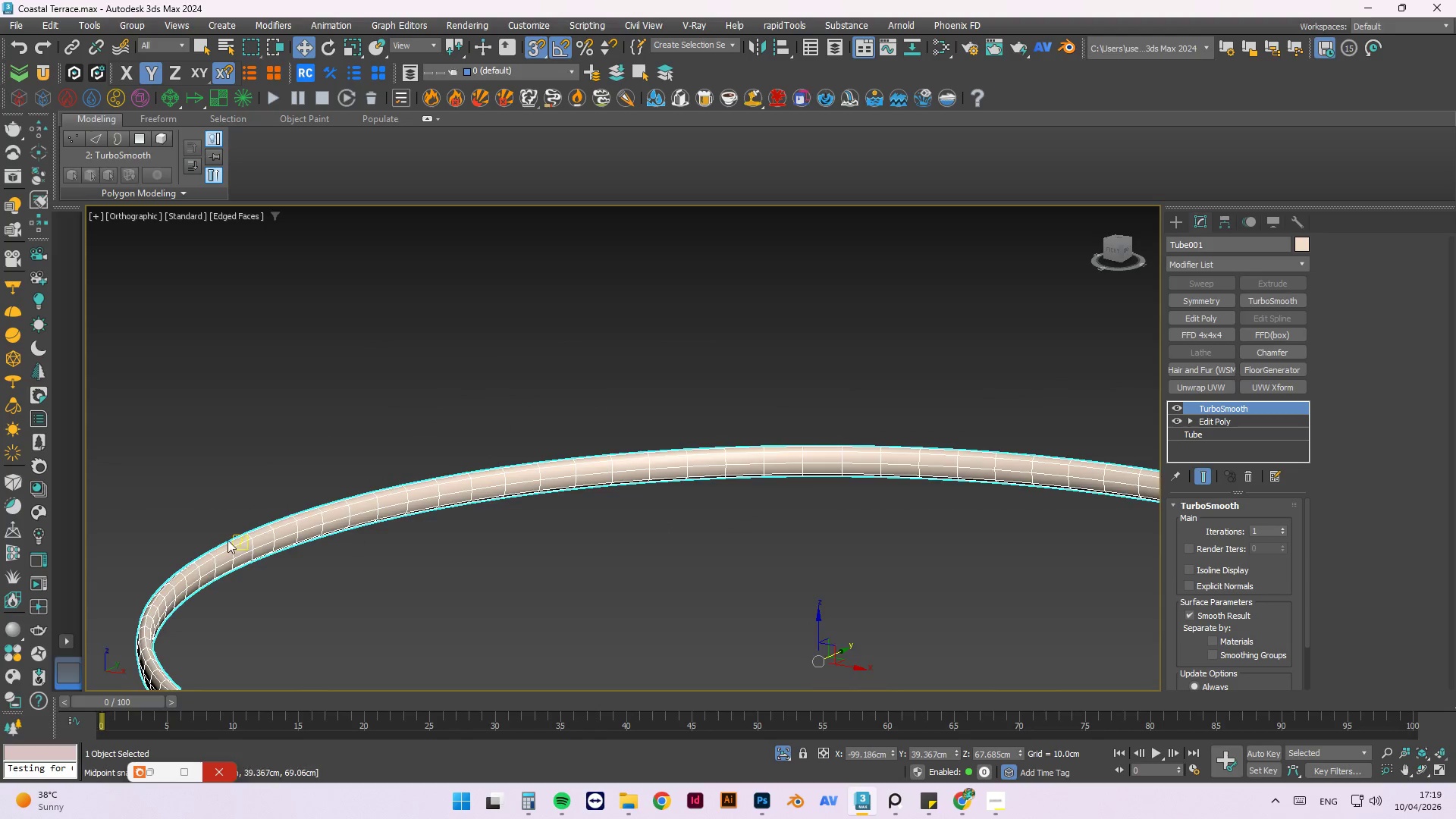 
scroll: coordinate [227, 541], scroll_direction: up, amount: 3.0
 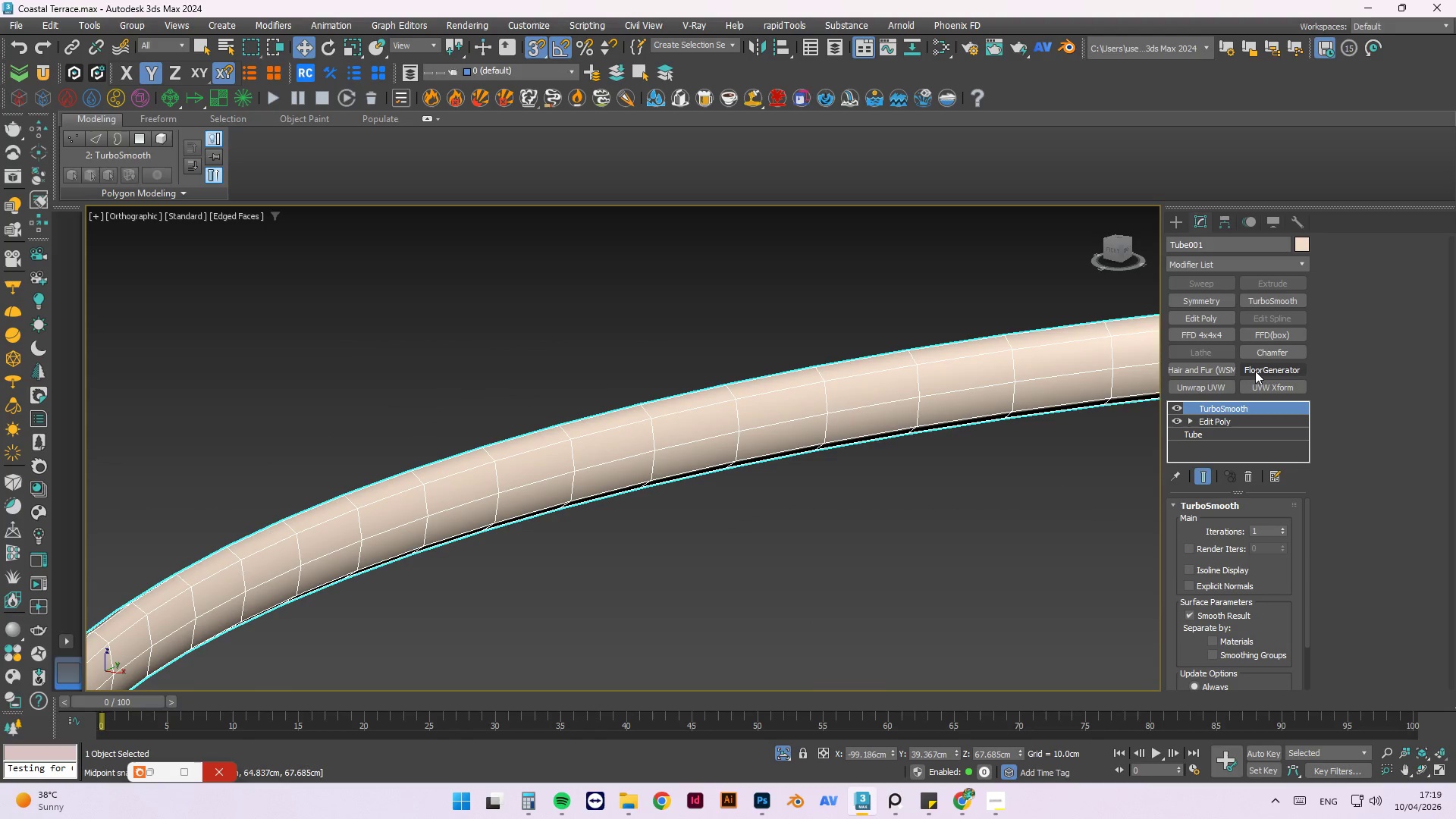 
left_click([1205, 324])
 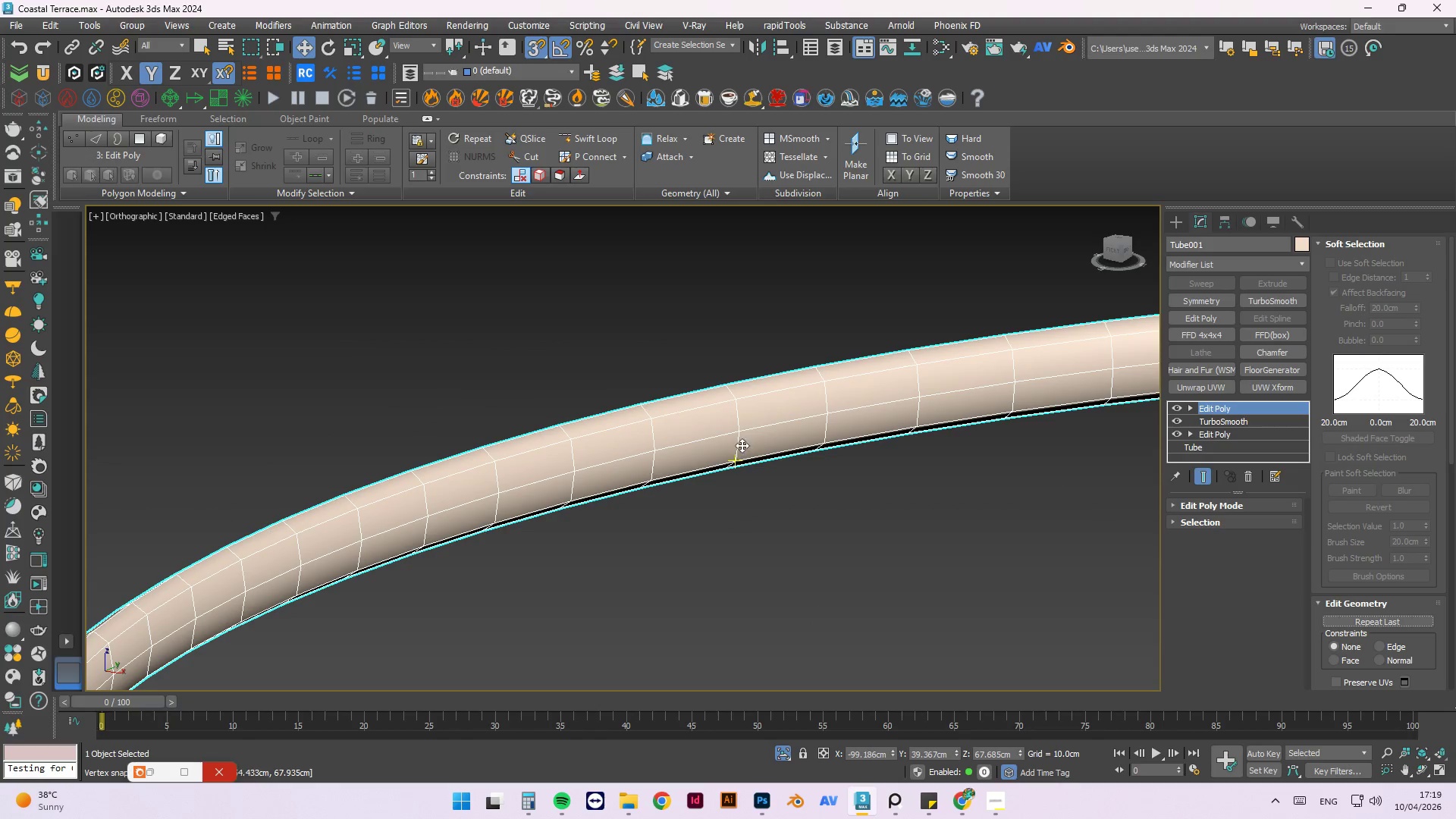 
left_click([710, 425])
 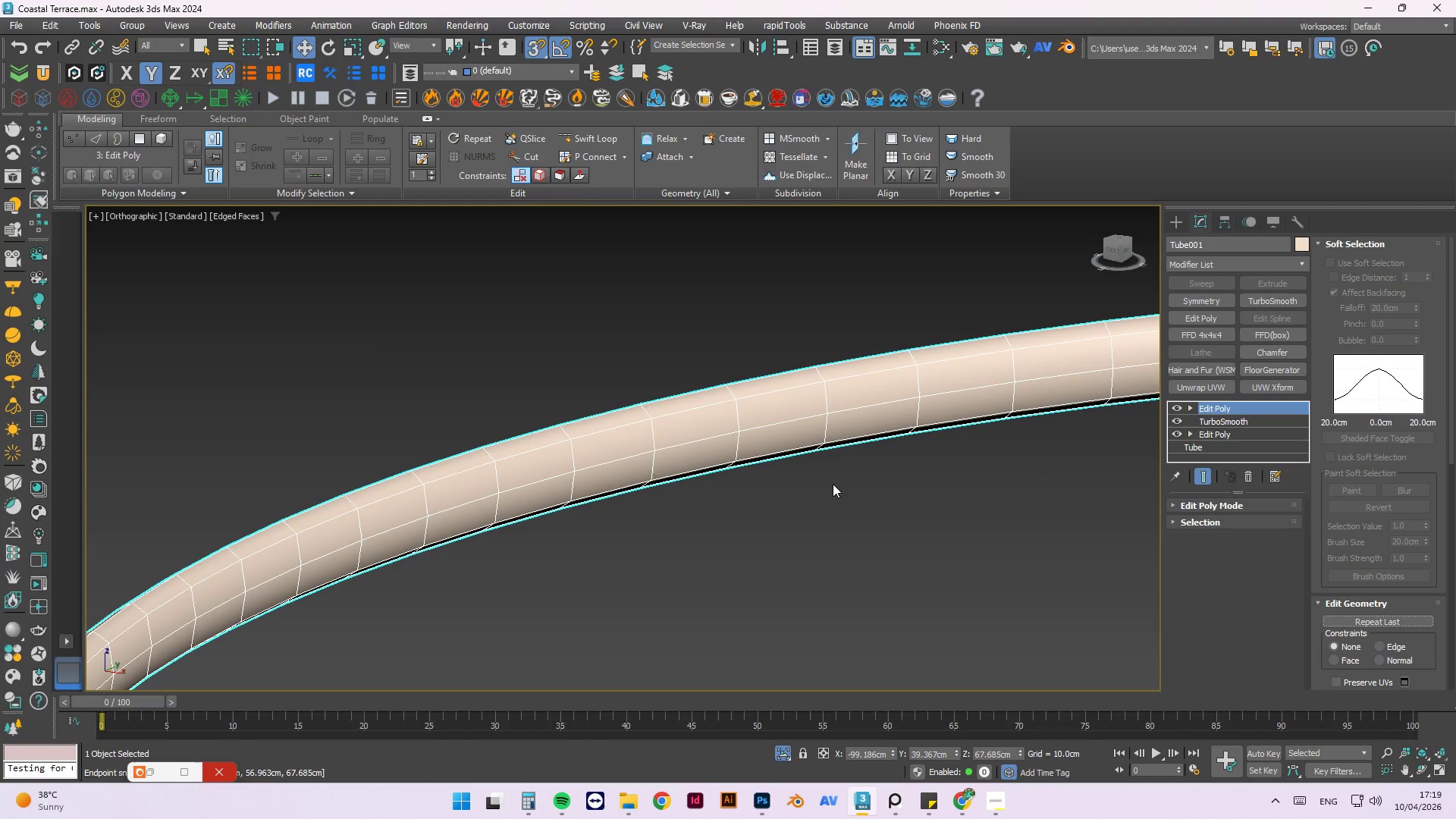 
key(4)
 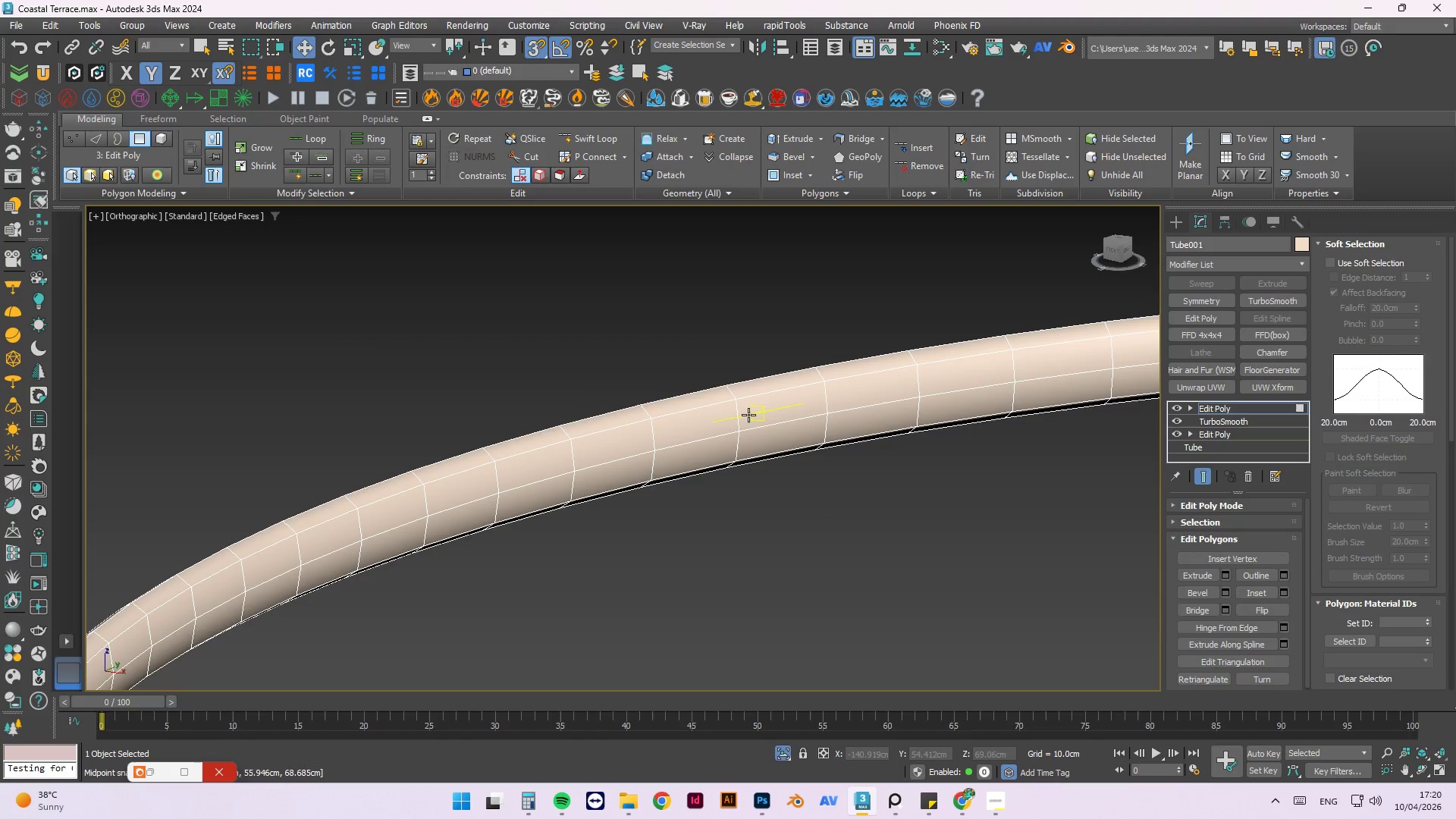 
left_click([750, 416])
 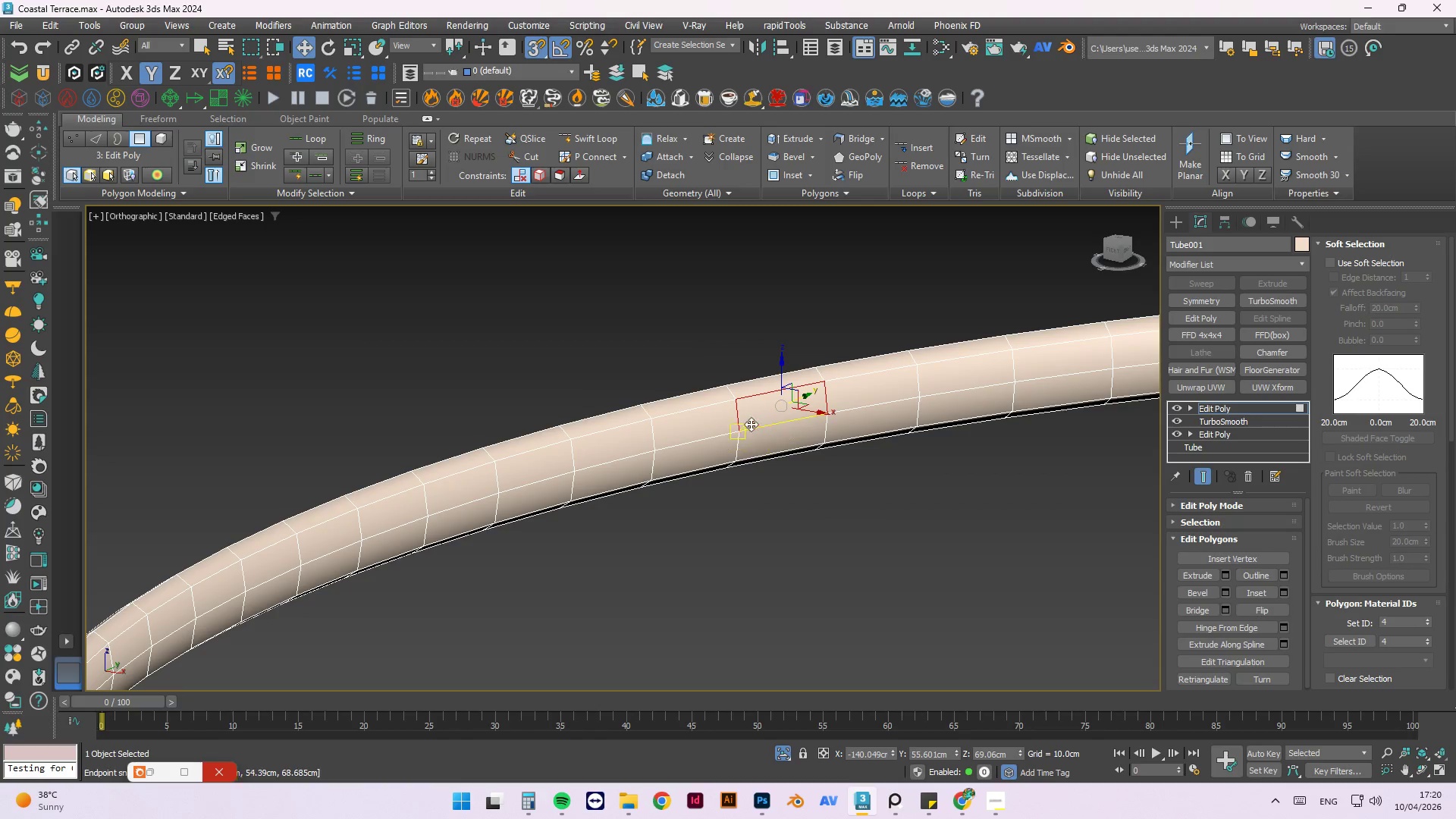 
hold_key(key=ControlLeft, duration=1.17)
 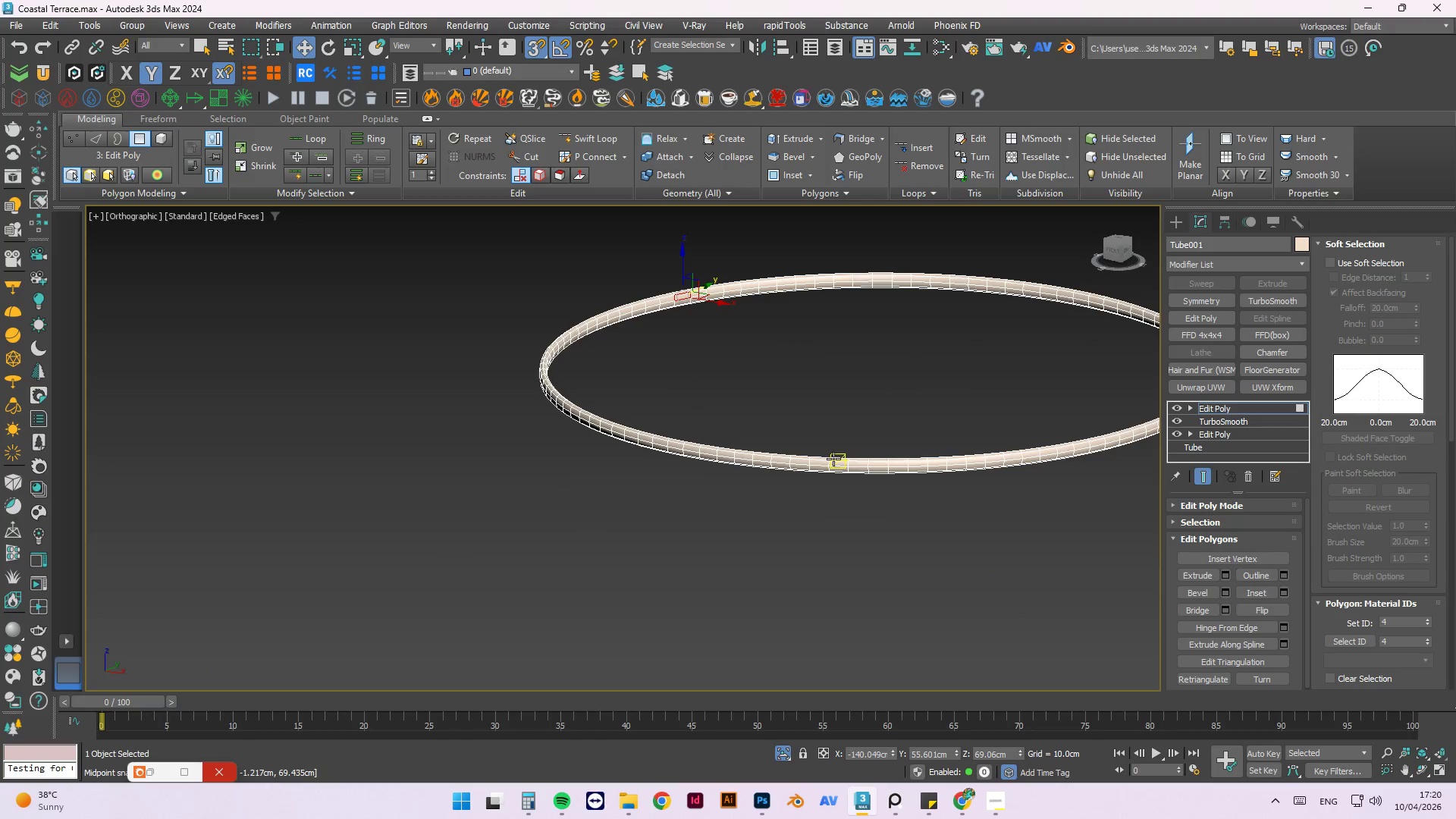 
scroll: coordinate [675, 419], scroll_direction: down, amount: 5.0
 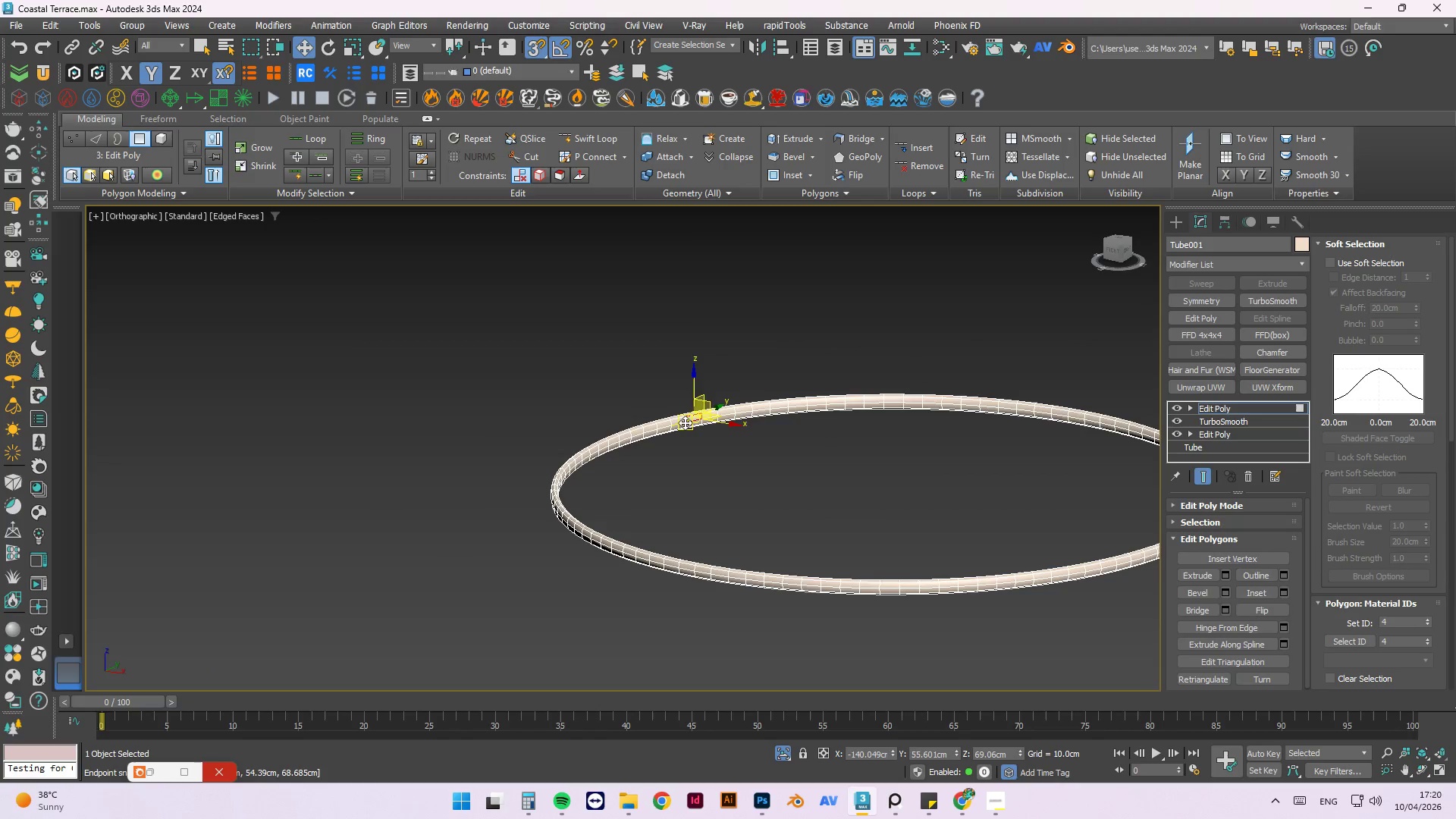 
hold_key(key=AltLeft, duration=1.17)
 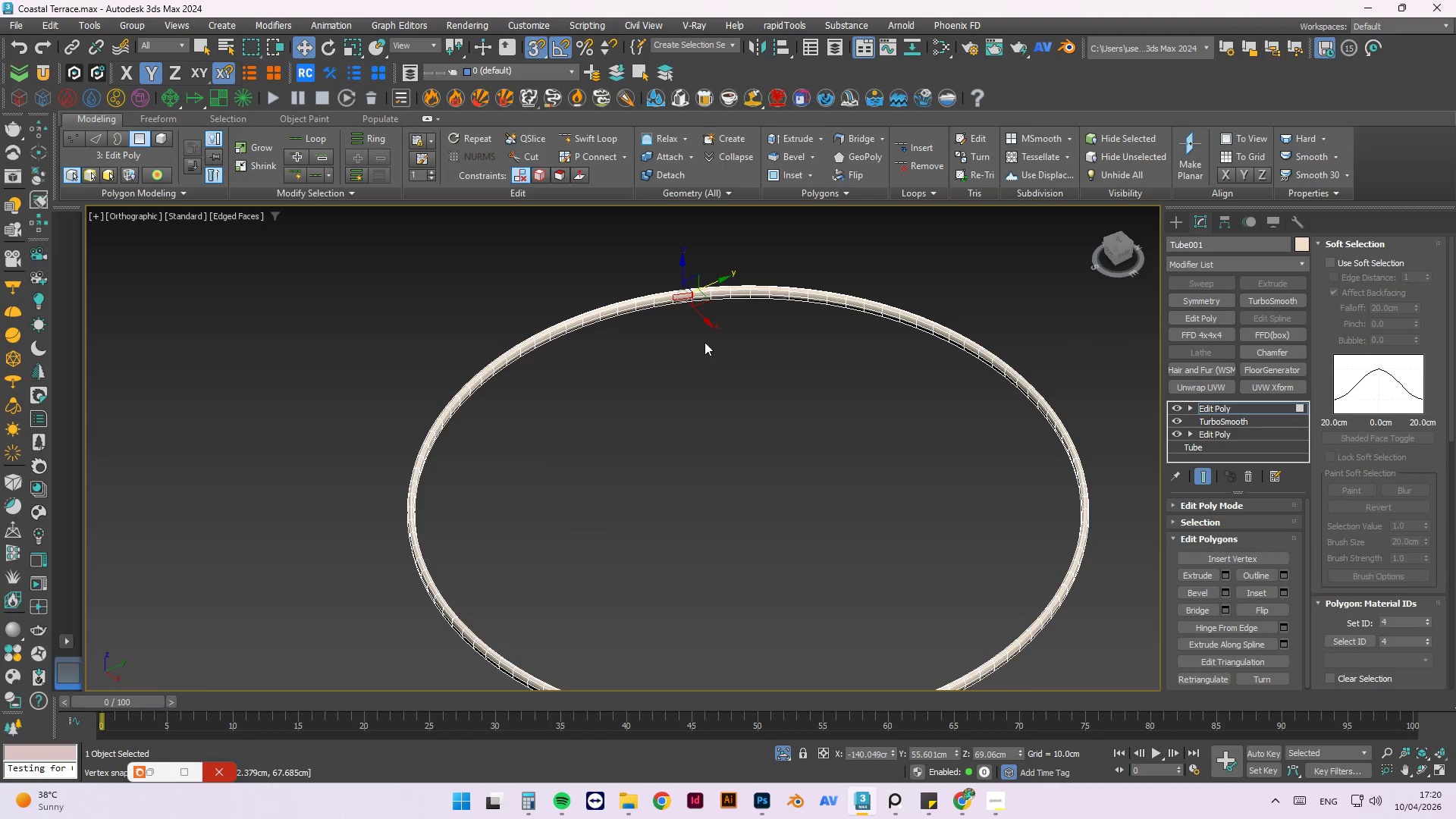 
scroll: coordinate [613, 246], scroll_direction: up, amount: 4.0
 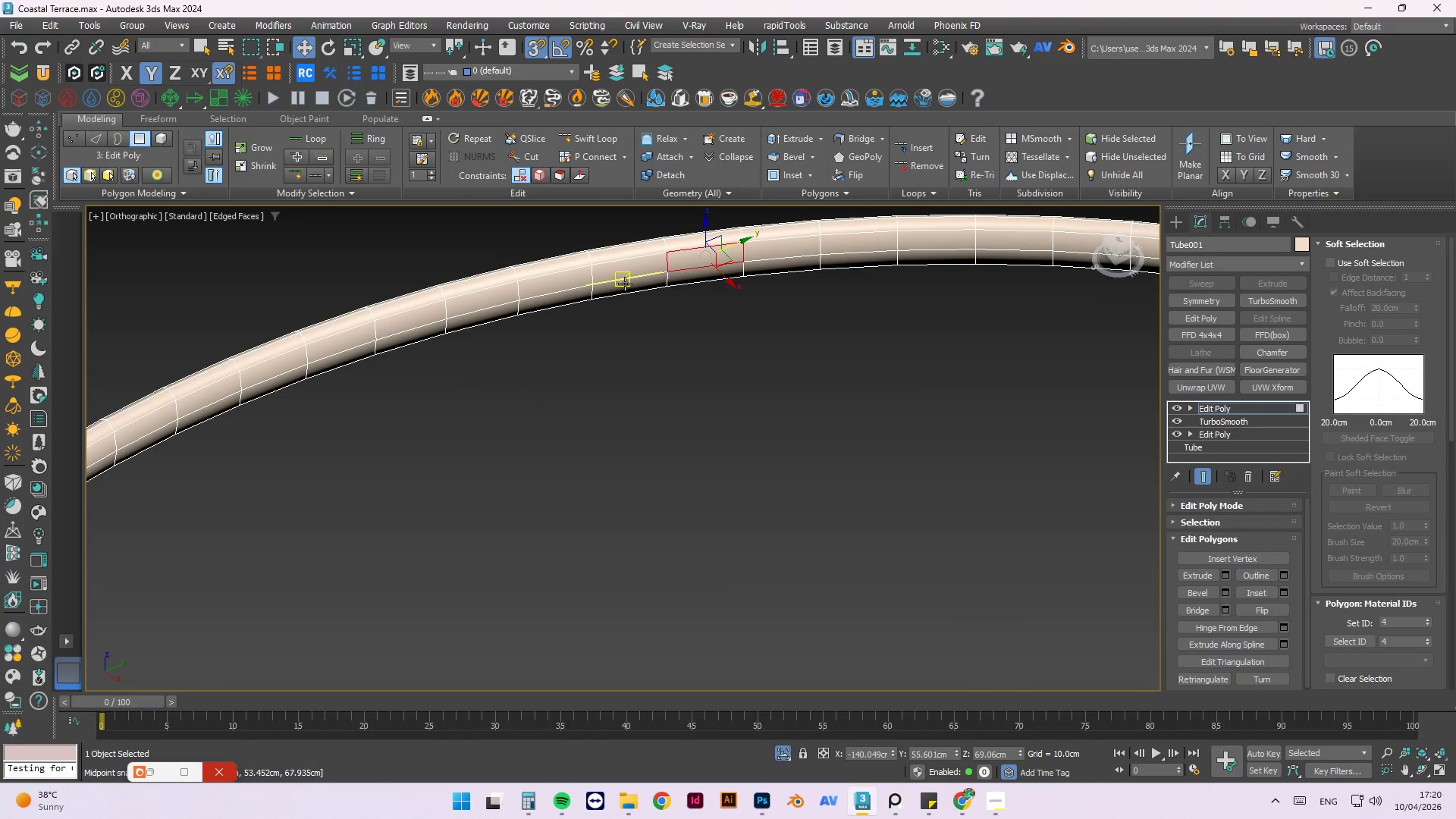 
key(2)
 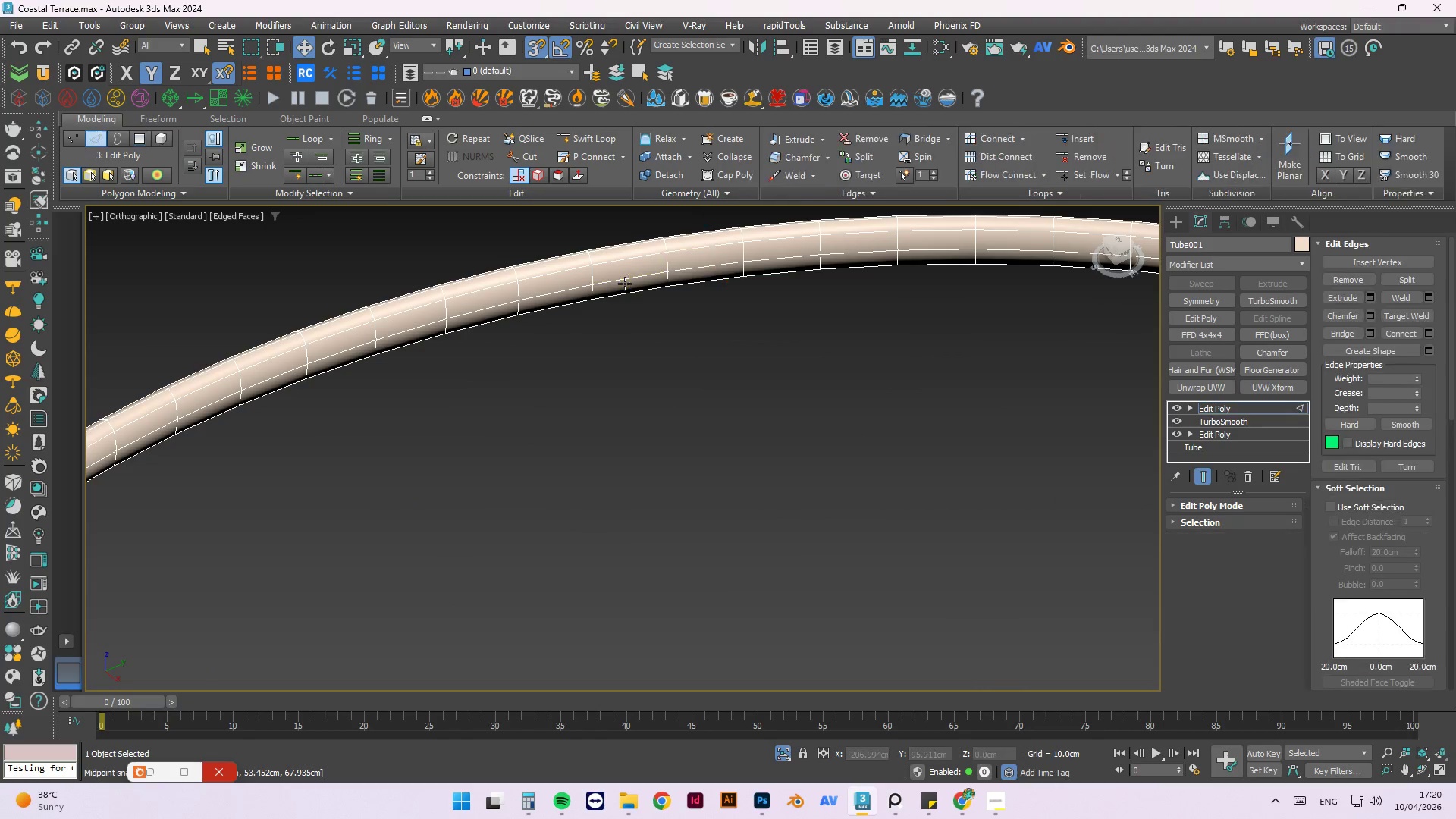 
left_click([625, 284])
 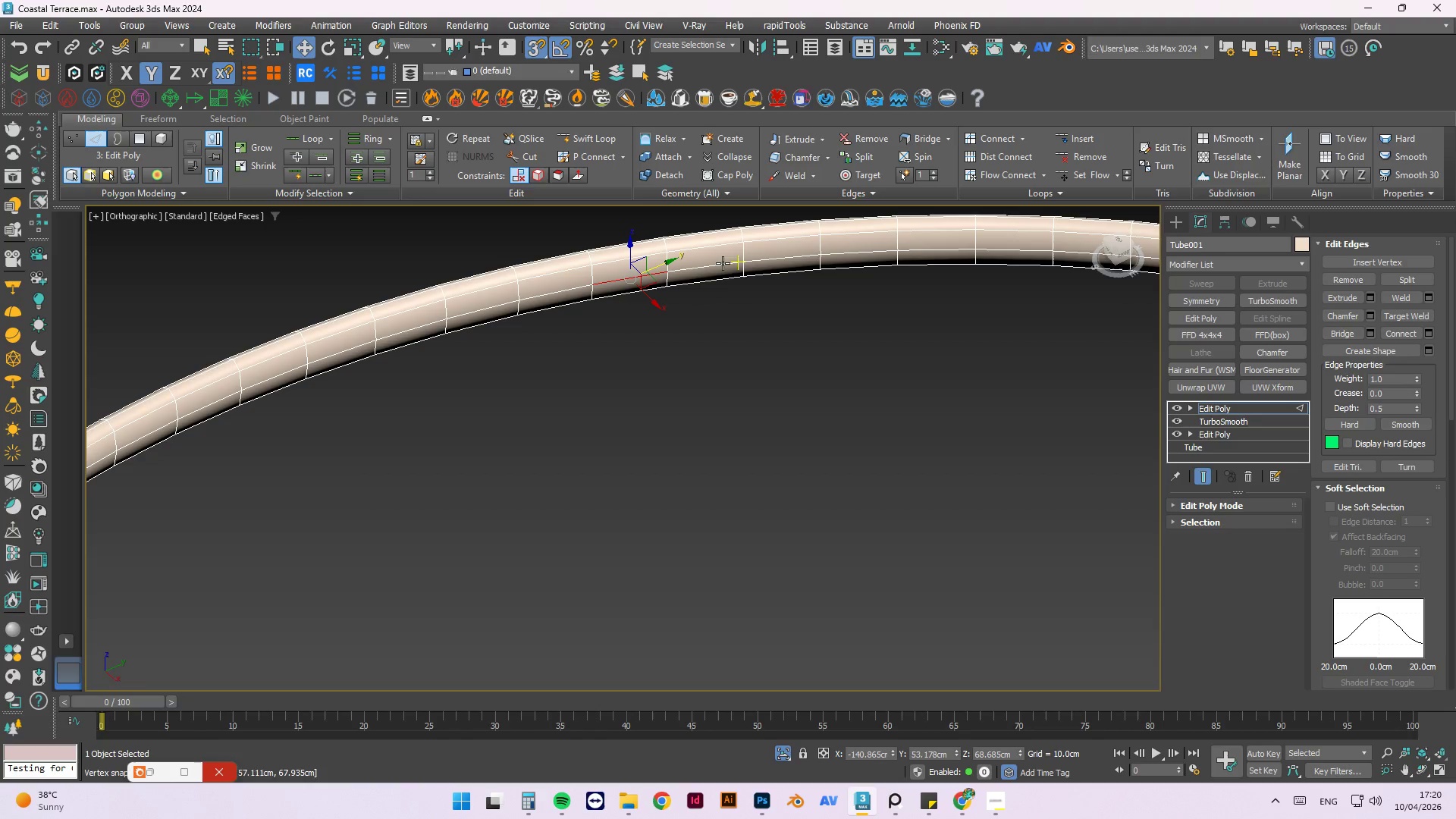 
double_click([720, 265])
 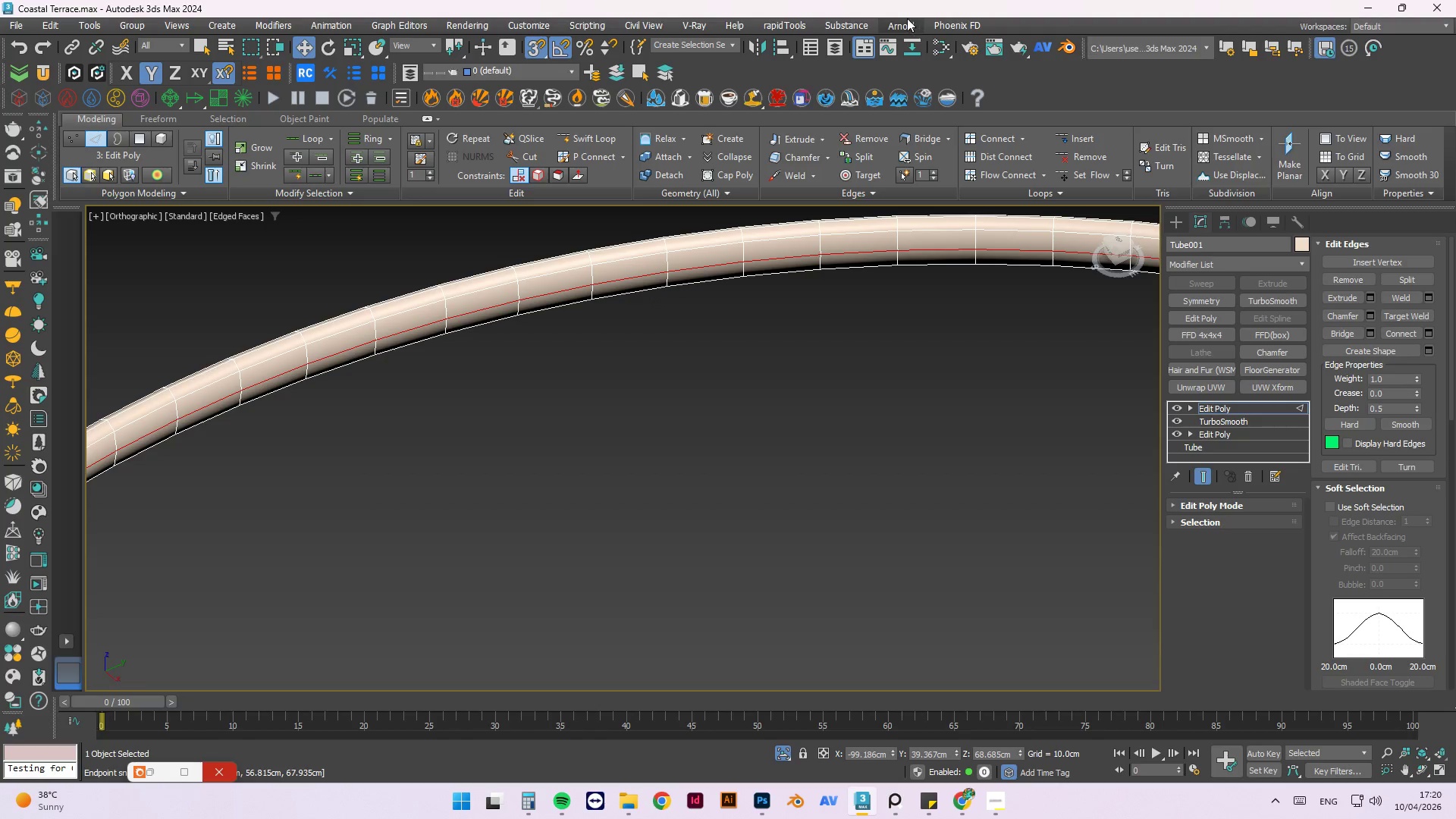 
left_click([789, 27])
 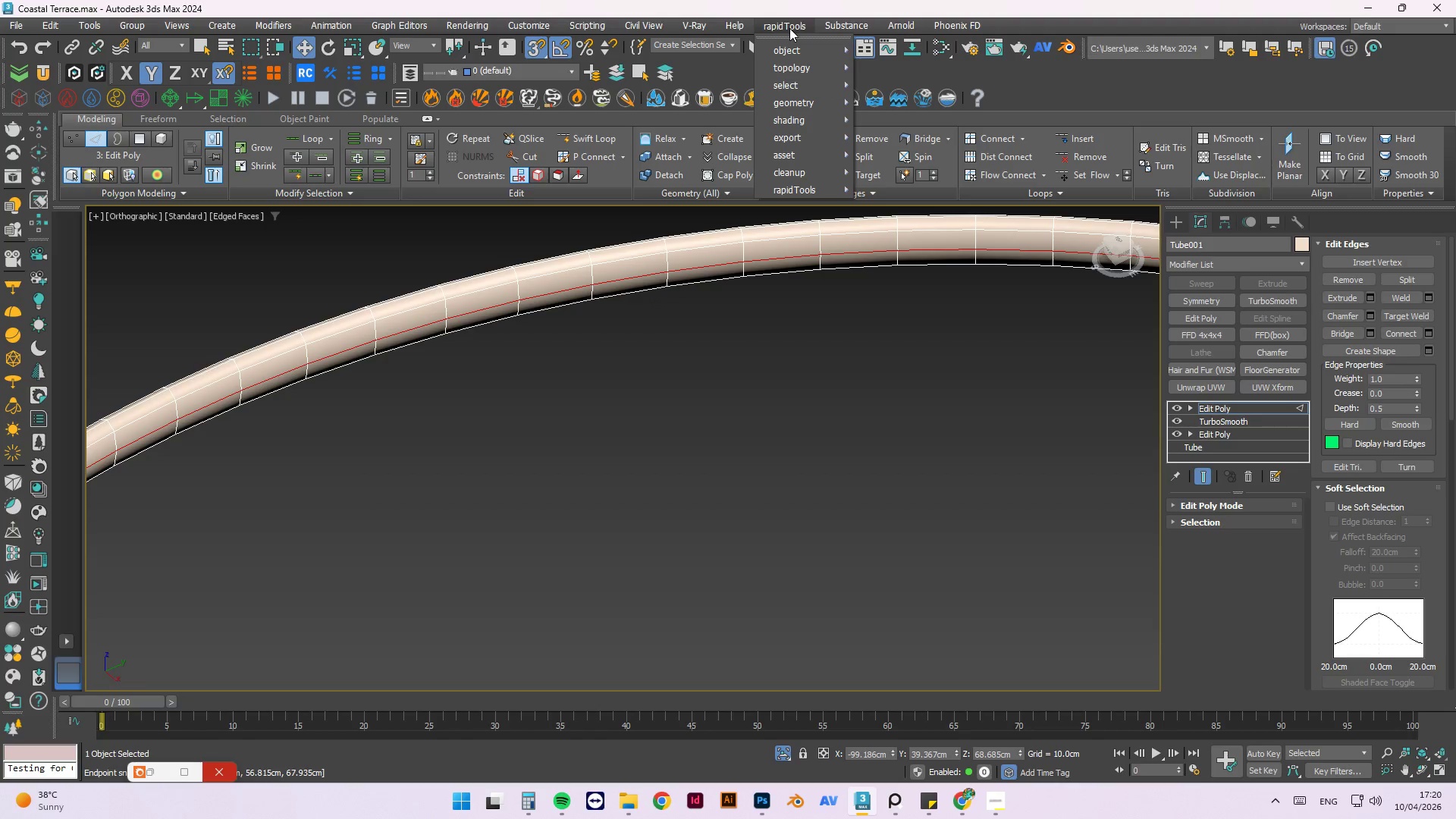 
mouse_move([804, 114])
 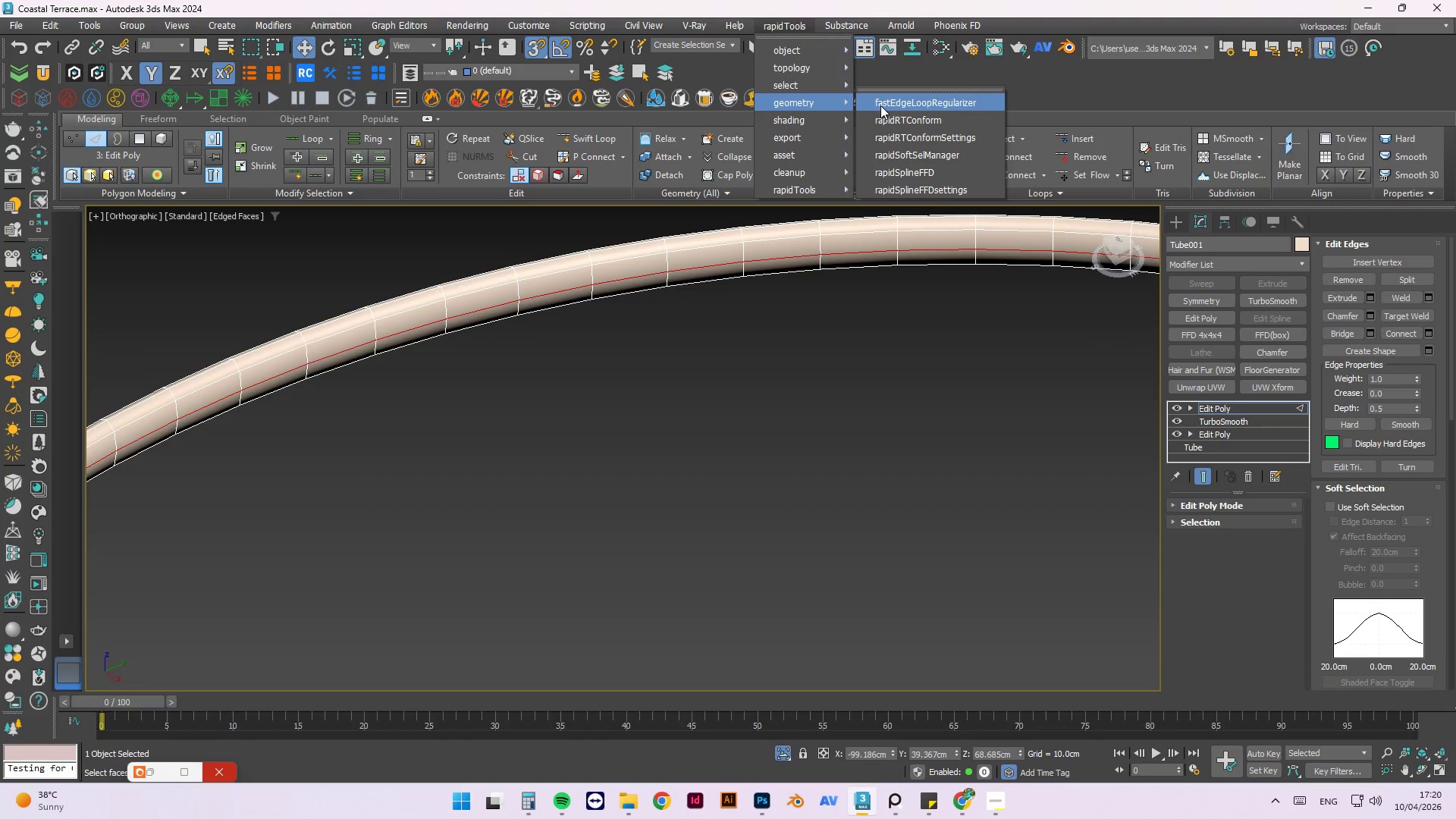 
left_click([880, 105])
 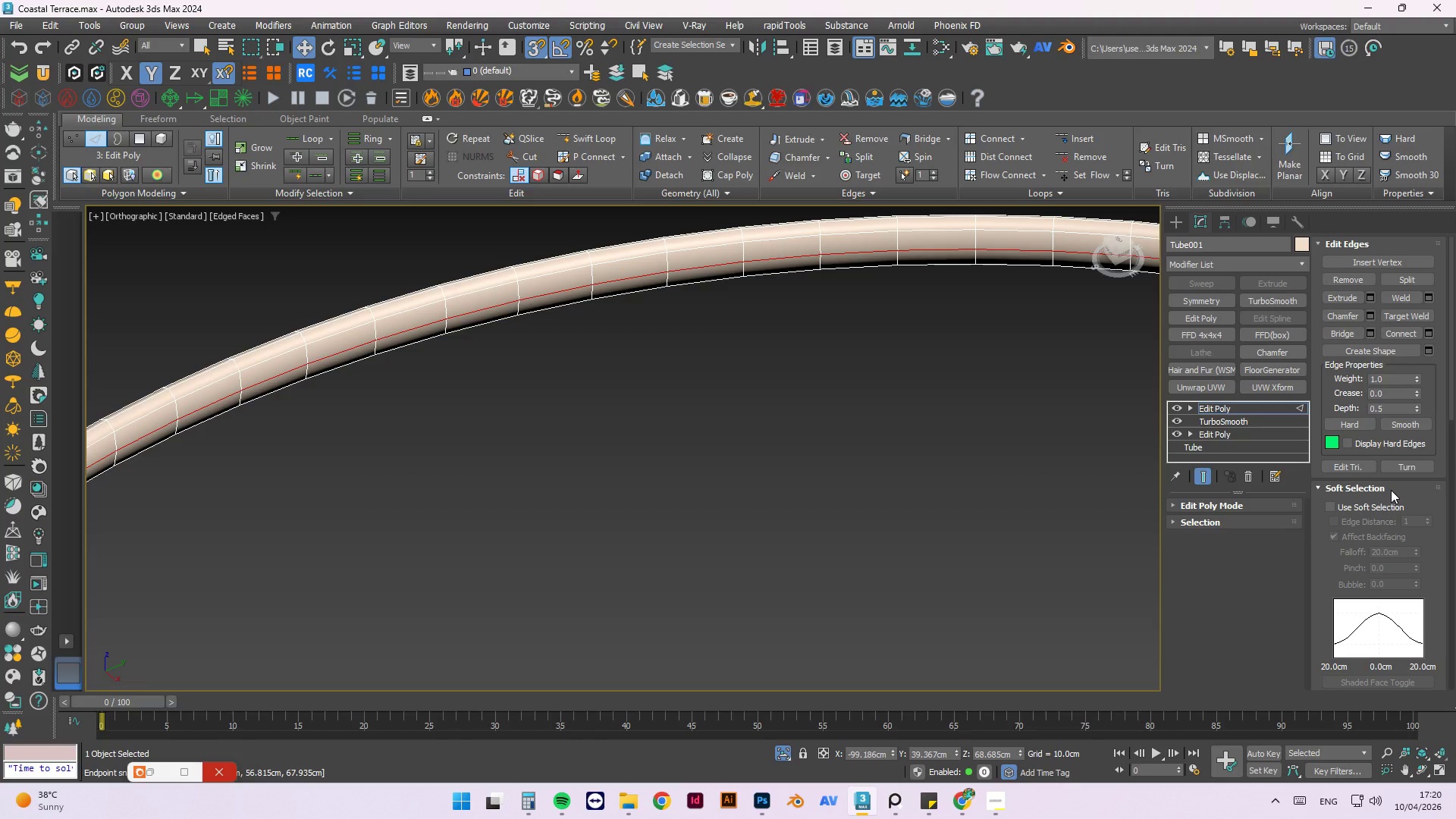 
wait(6.34)
 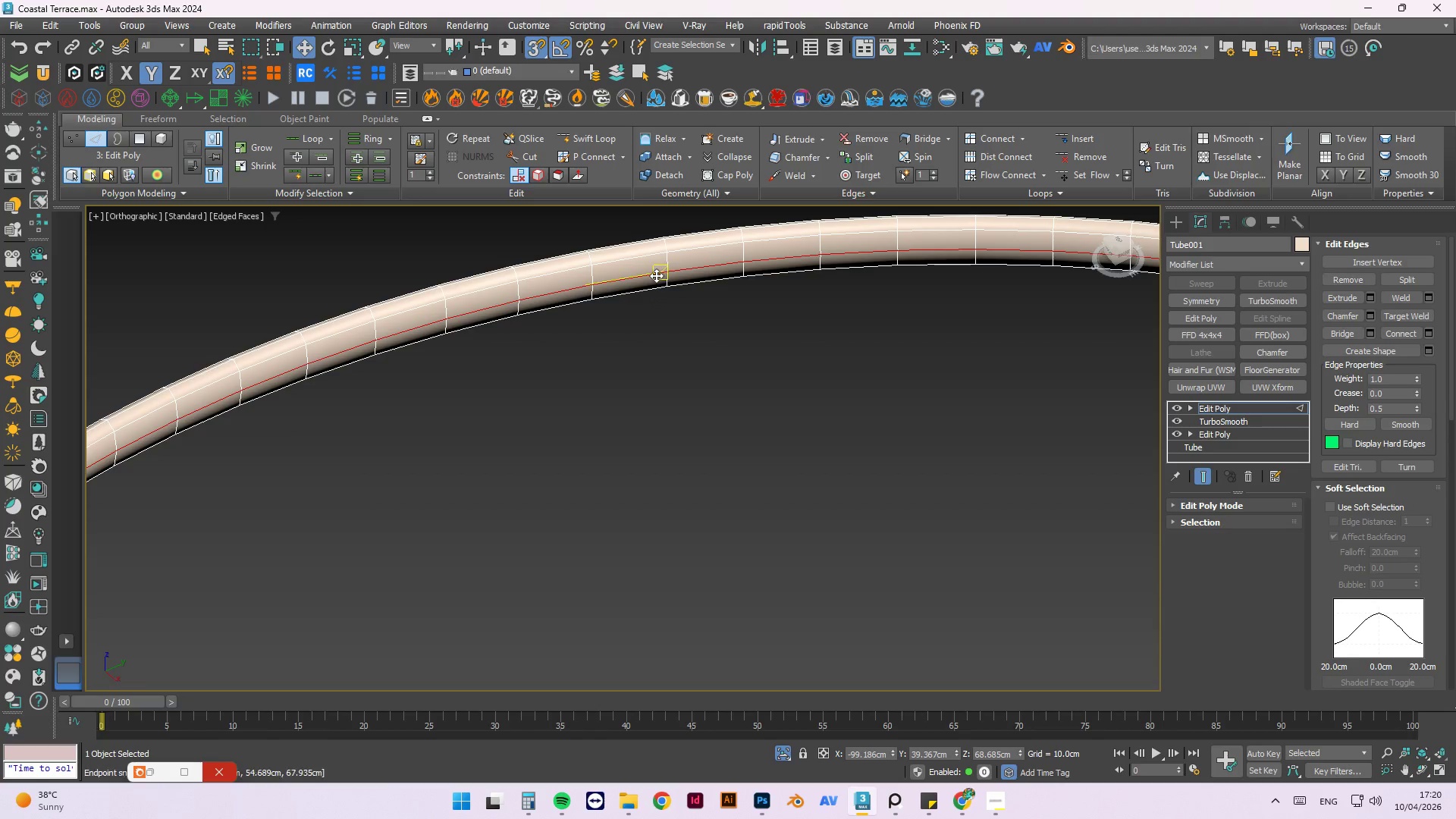 
scroll: coordinate [622, 280], scroll_direction: up, amount: 1.0
 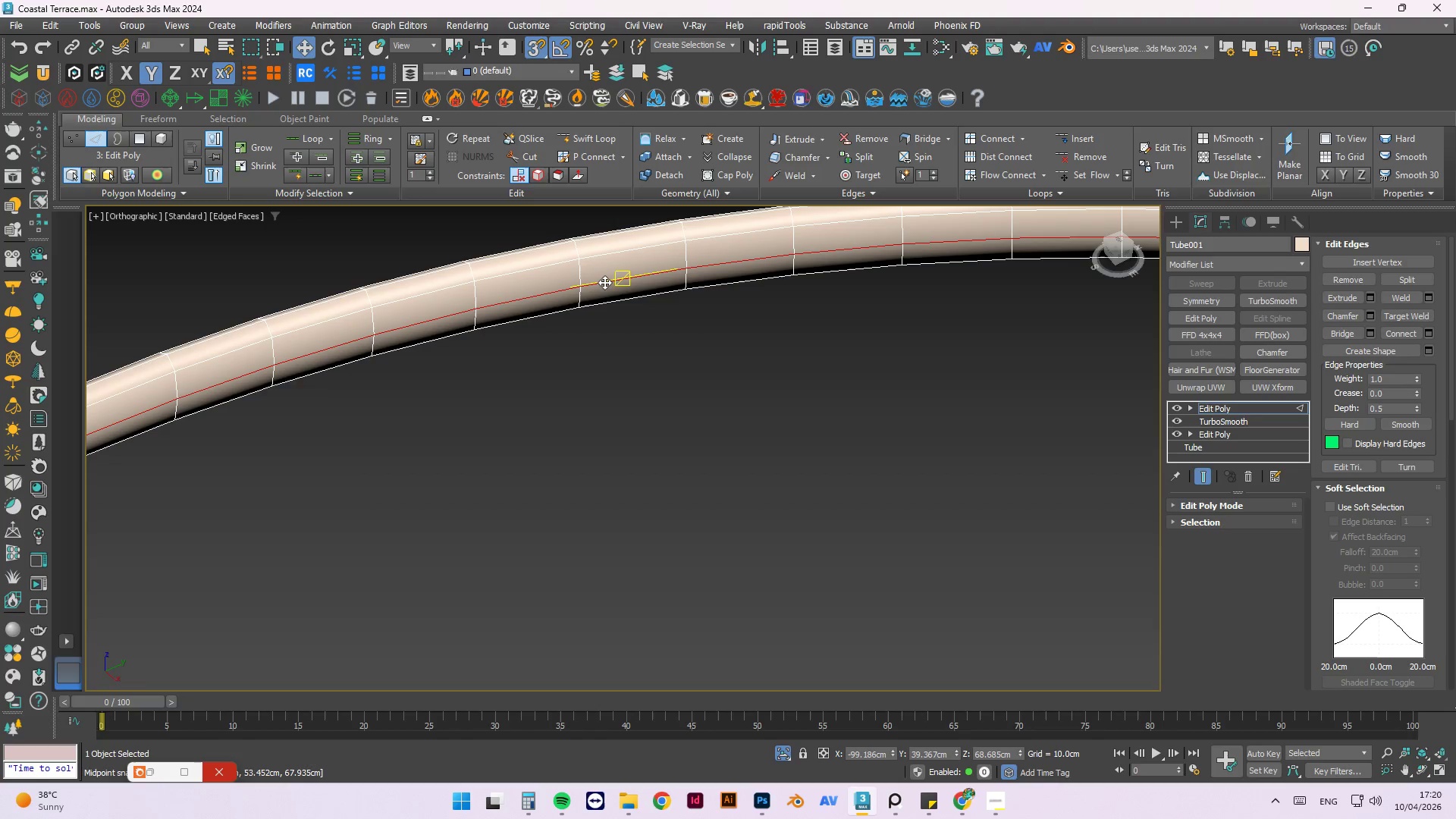 
left_click_drag(start_coordinate=[606, 282], to_coordinate=[770, 347])
 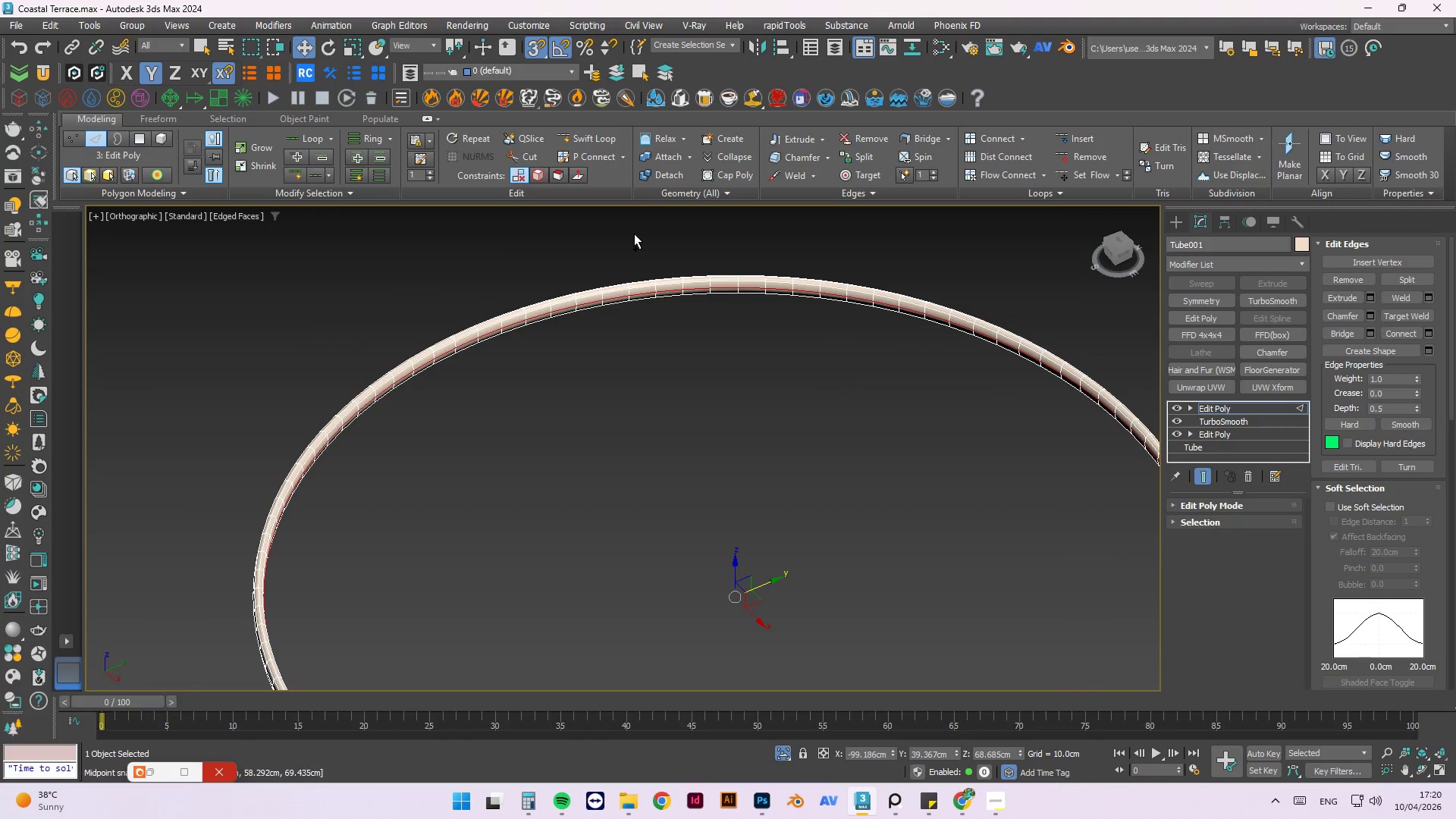 
scroll: coordinate [607, 309], scroll_direction: down, amount: 4.0
 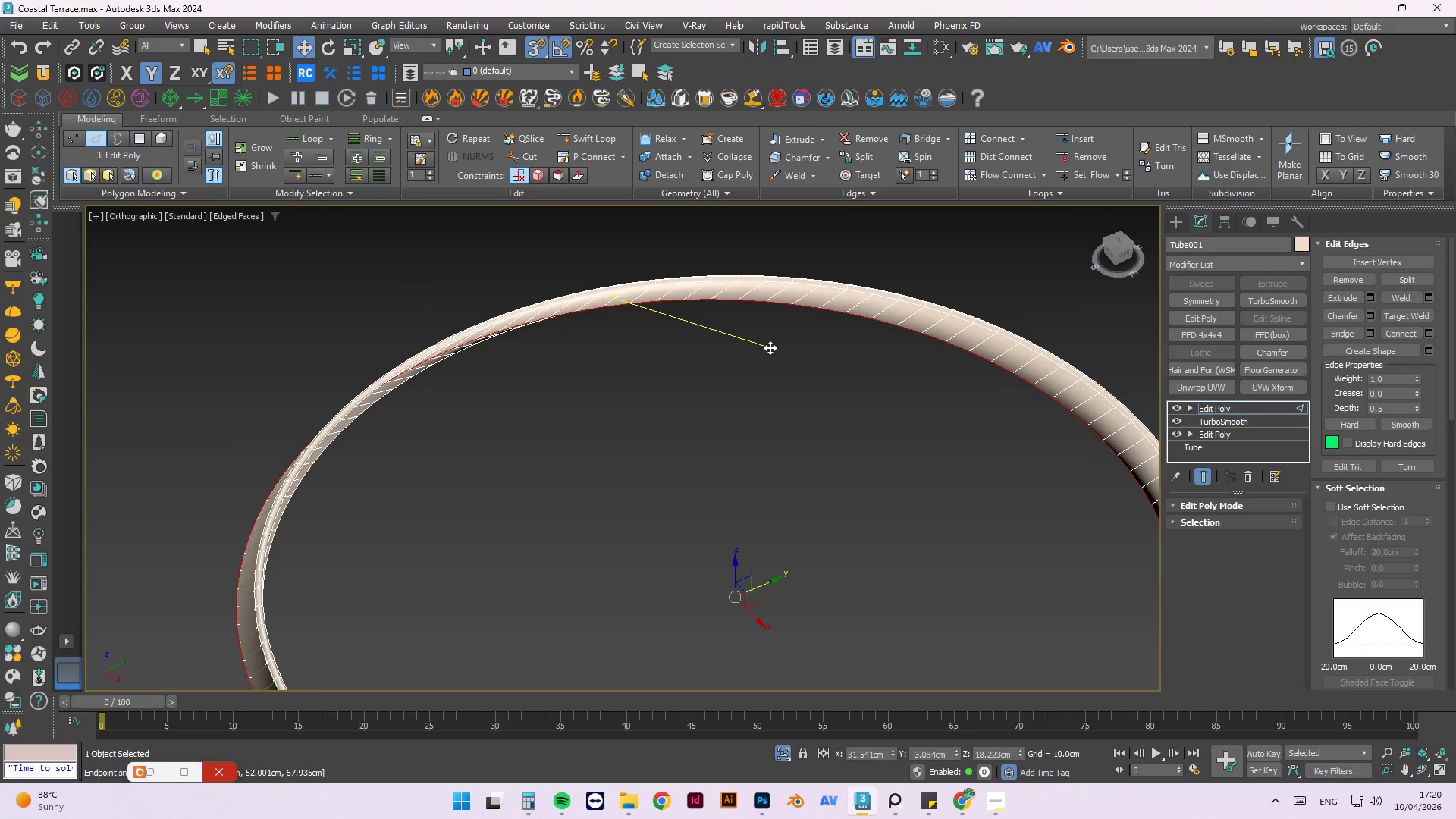 
key(Control+Z)
 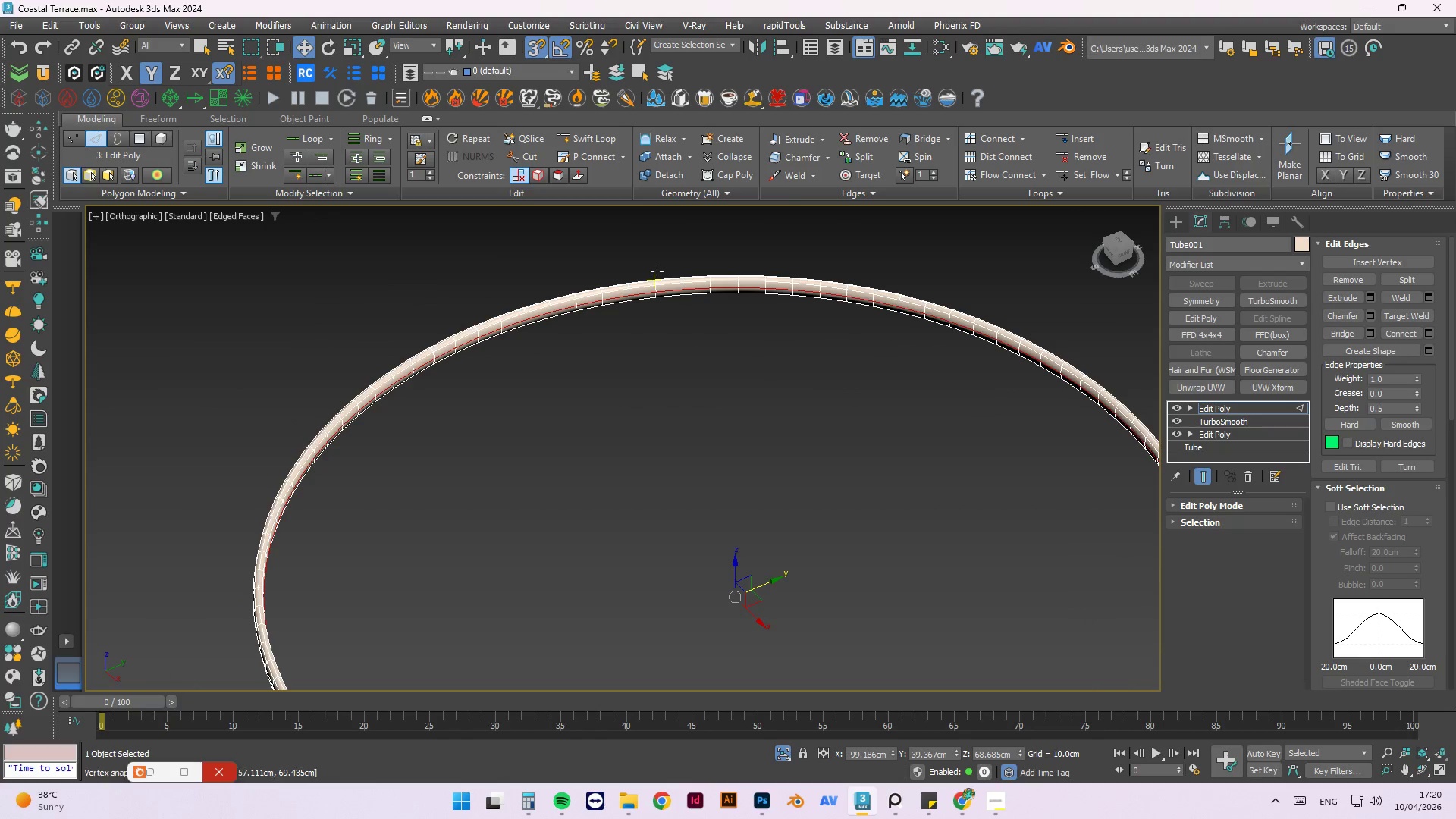 
scroll: coordinate [529, 284], scroll_direction: down, amount: 6.0
 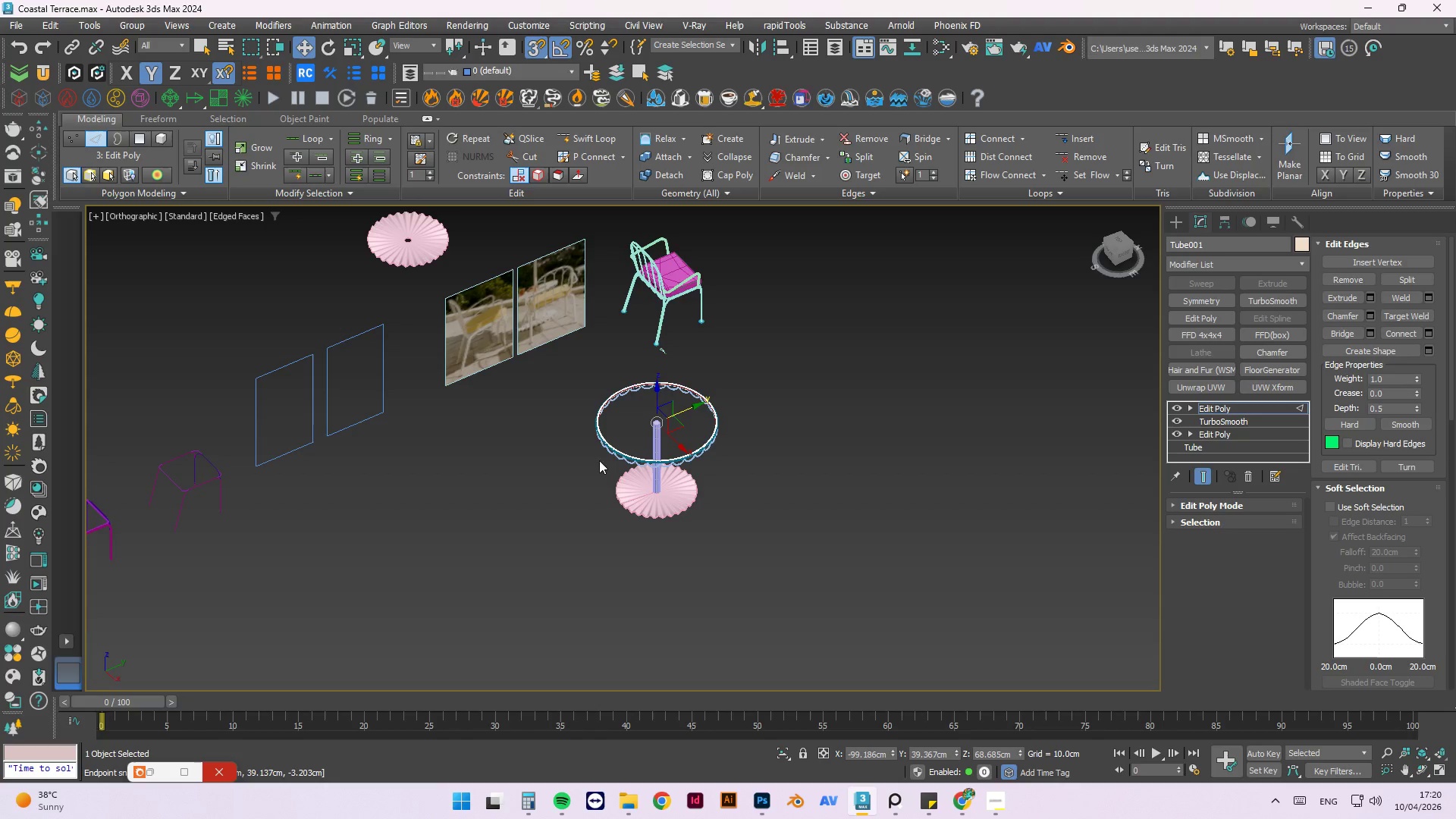 
scroll: coordinate [630, 291], scroll_direction: up, amount: 2.0
 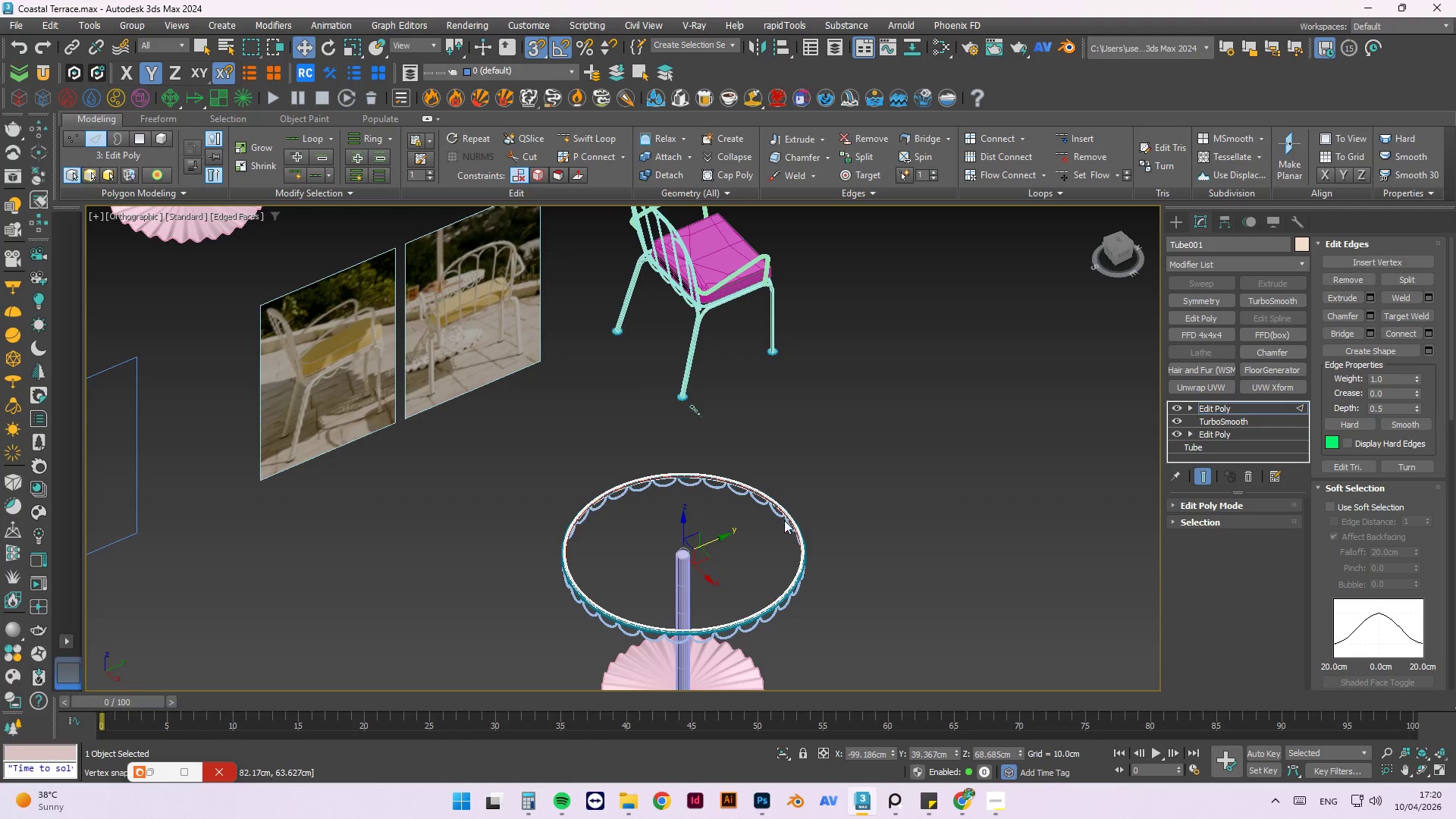 
scroll: coordinate [745, 573], scroll_direction: down, amount: 1.0
 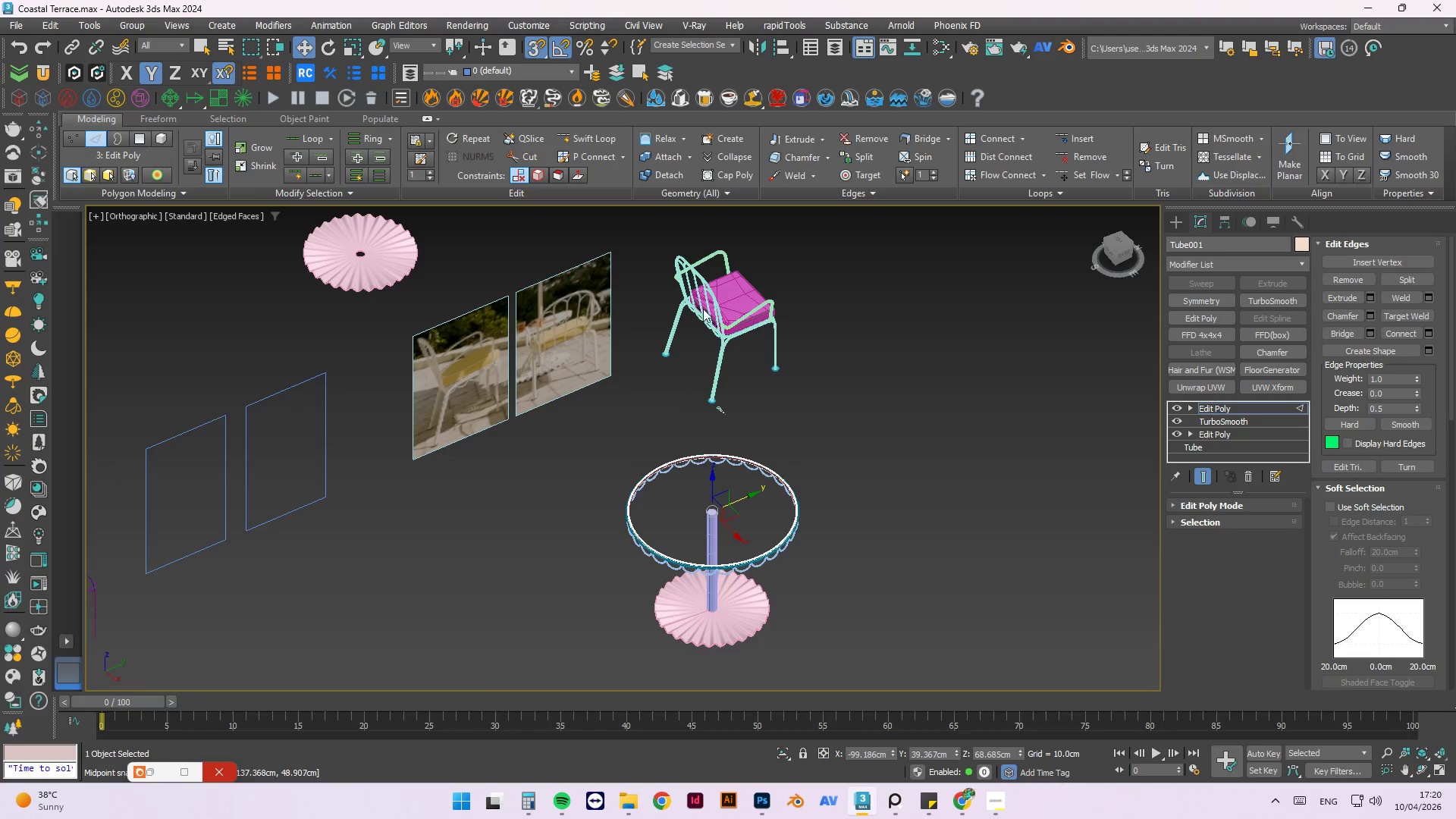 
scroll: coordinate [645, 383], scroll_direction: up, amount: 8.0
 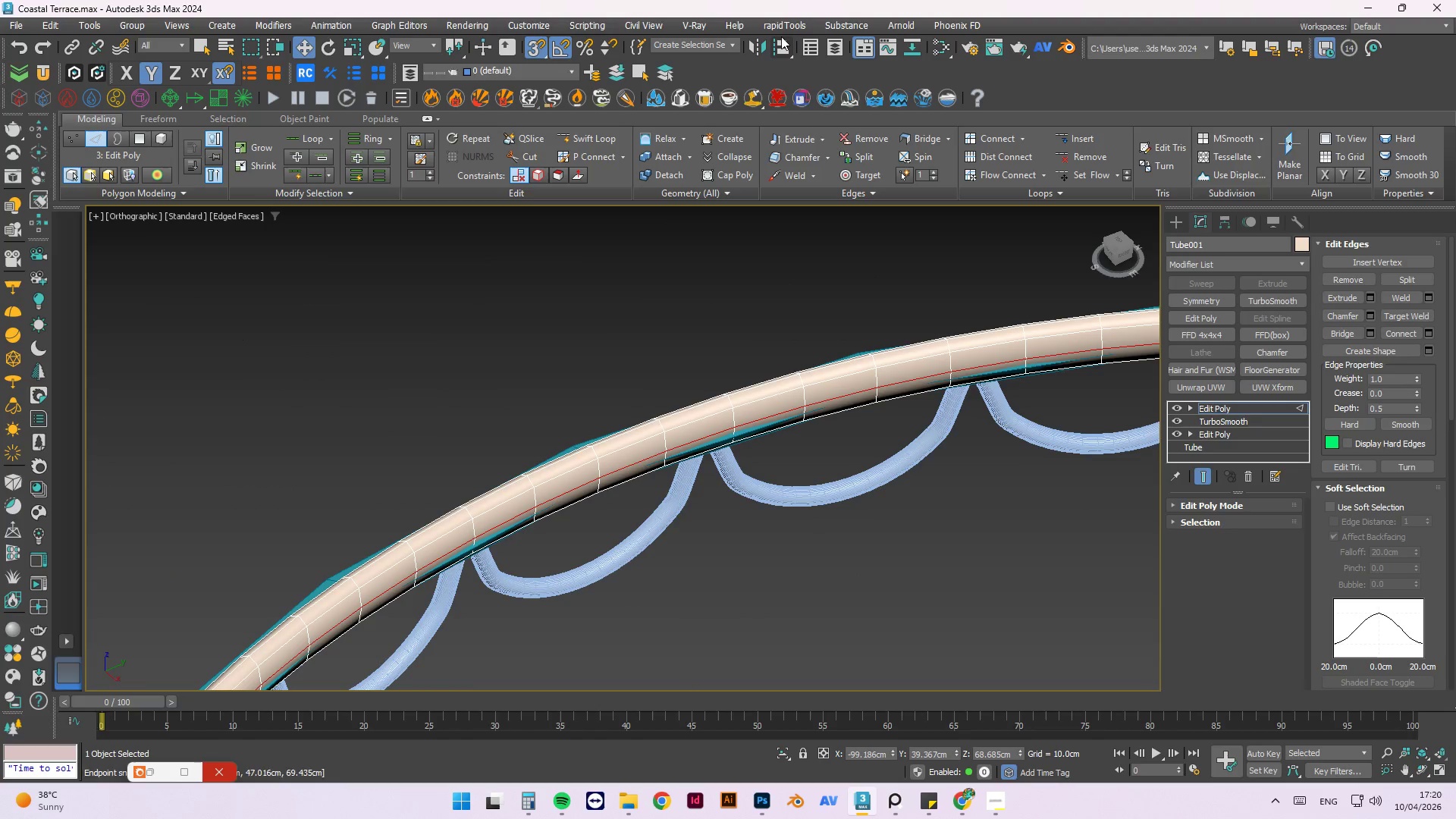 
double_click([786, 24])
 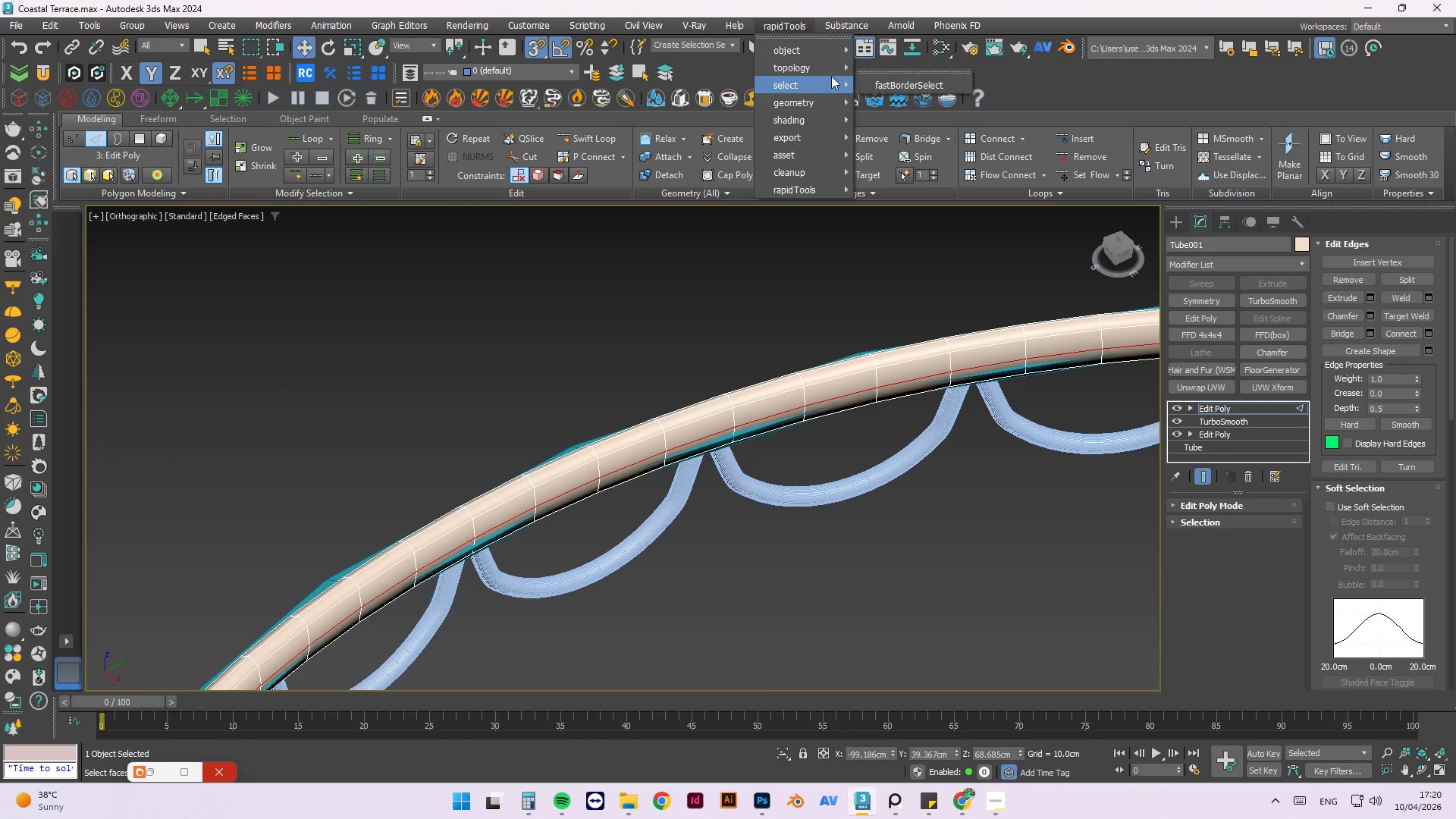 
mouse_move([846, 102])
 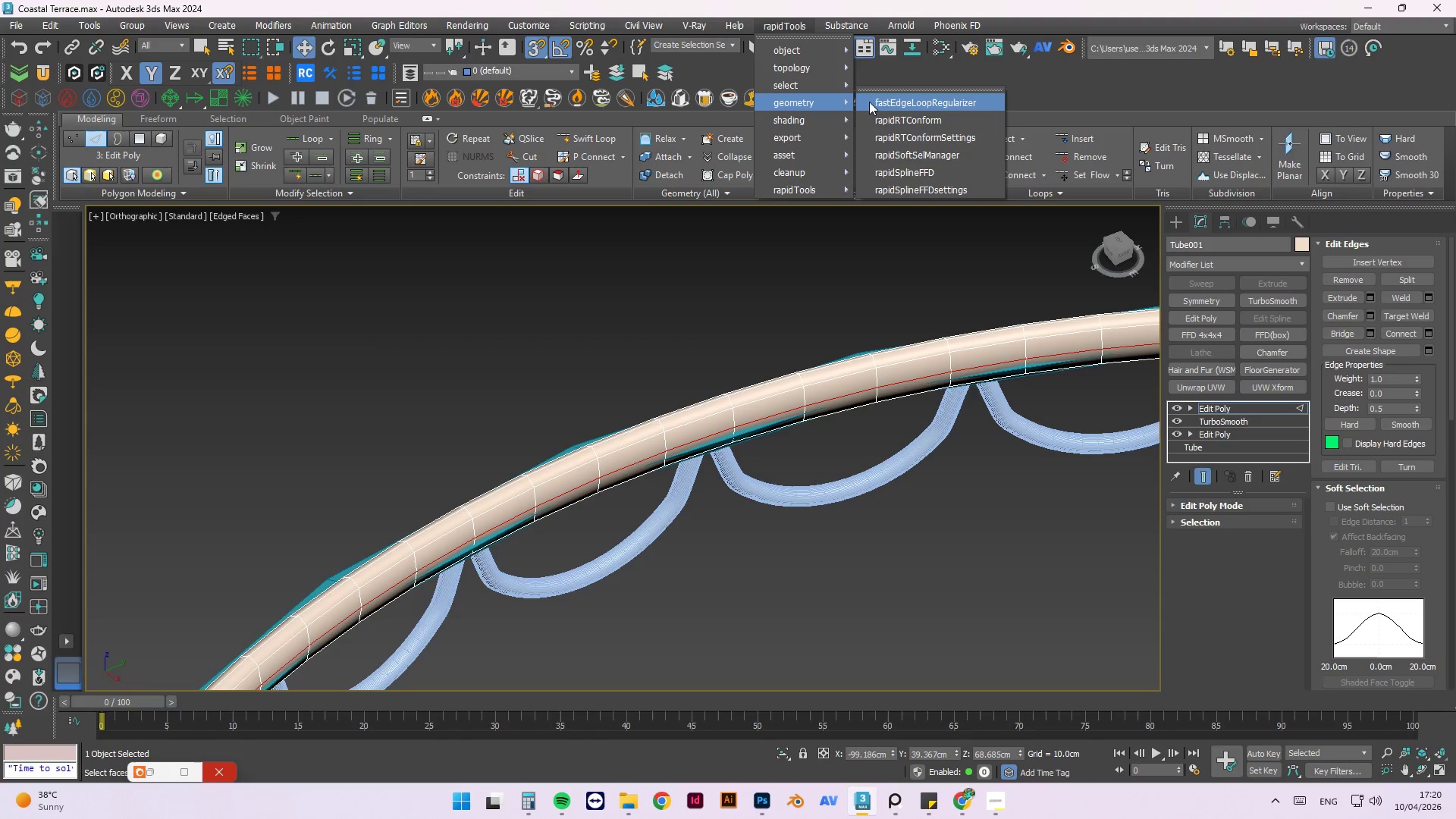 
left_click([869, 102])
 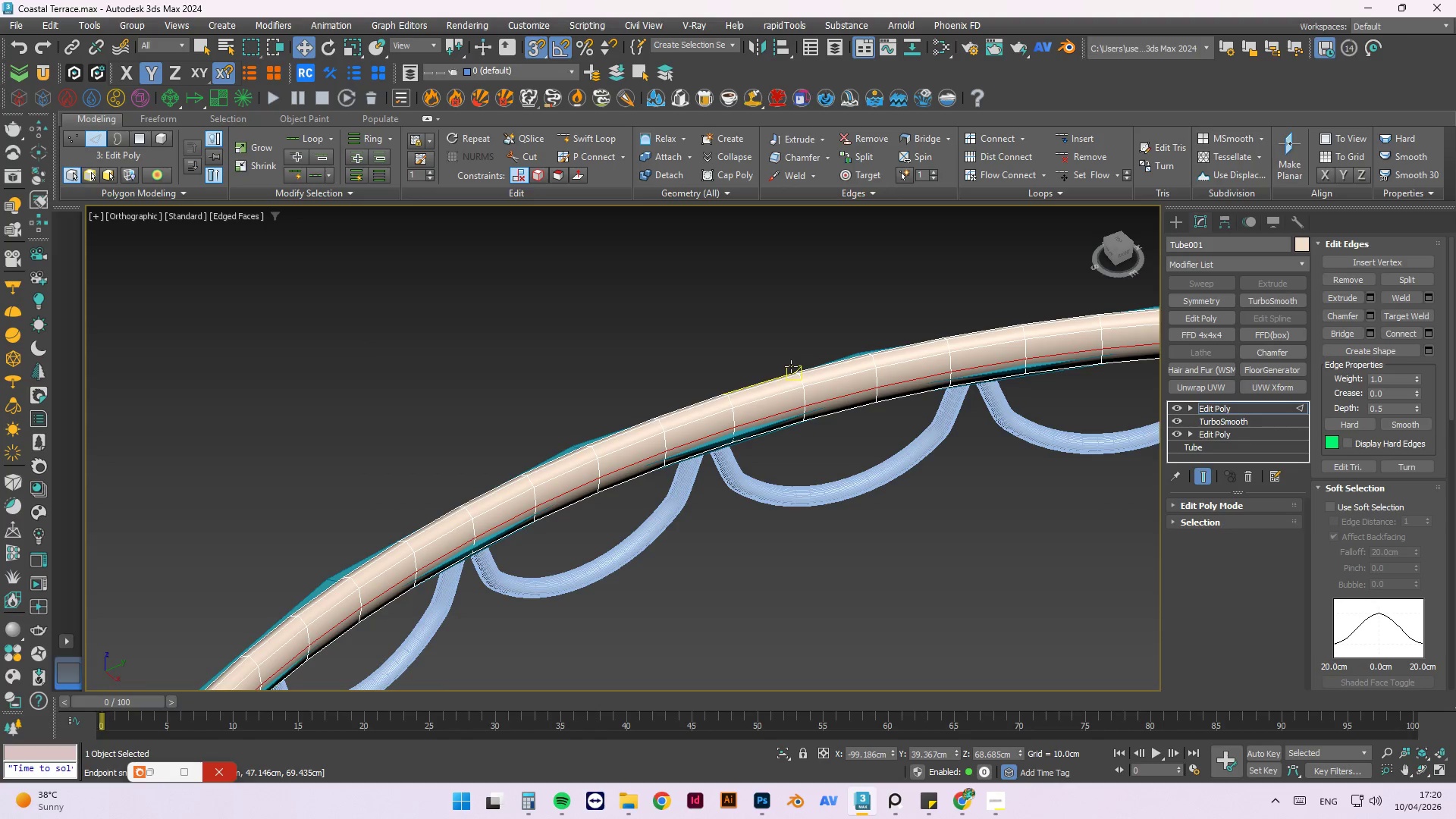 
wait(6.78)
 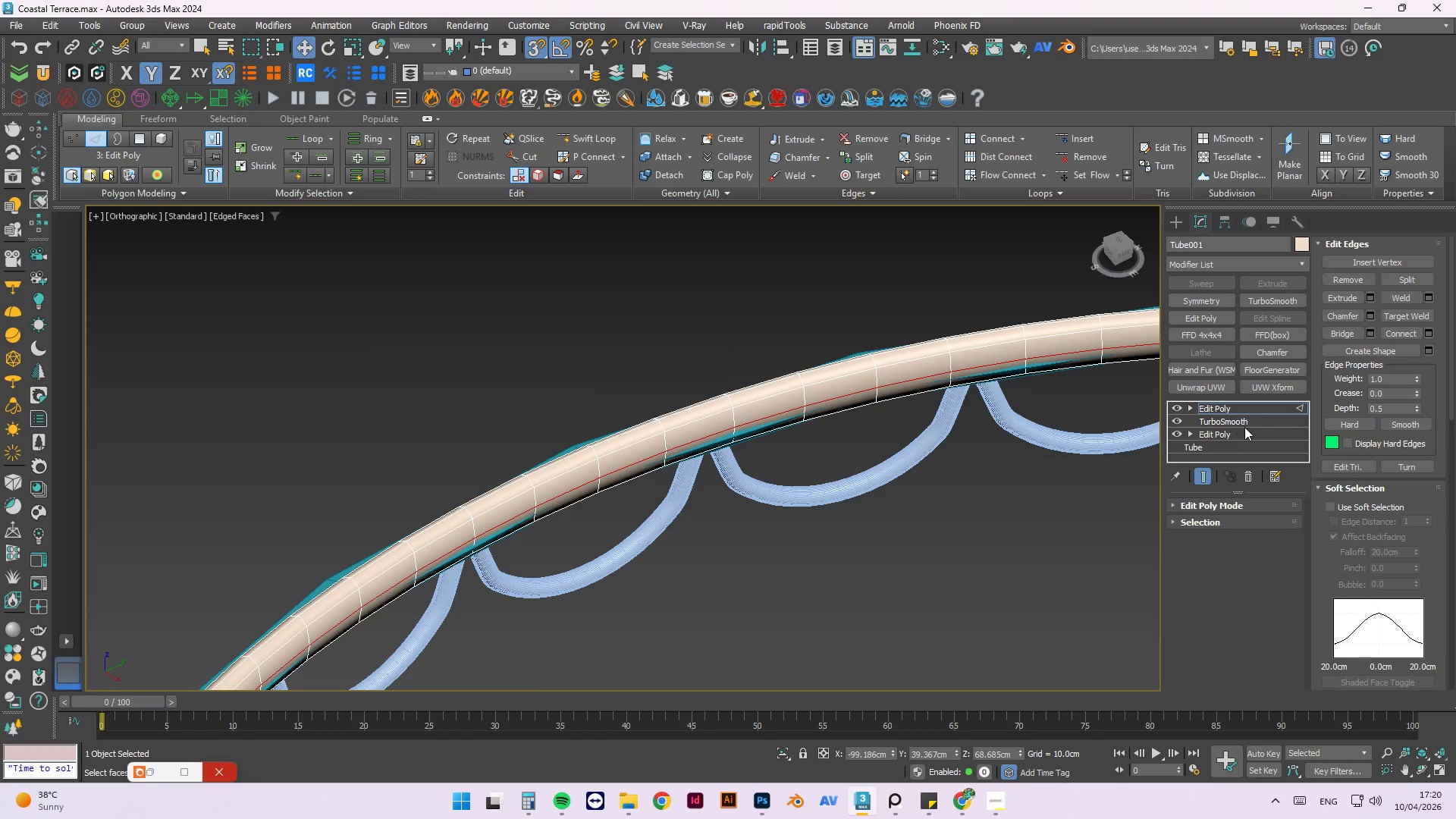 
scroll: coordinate [811, 392], scroll_direction: up, amount: 3.0
 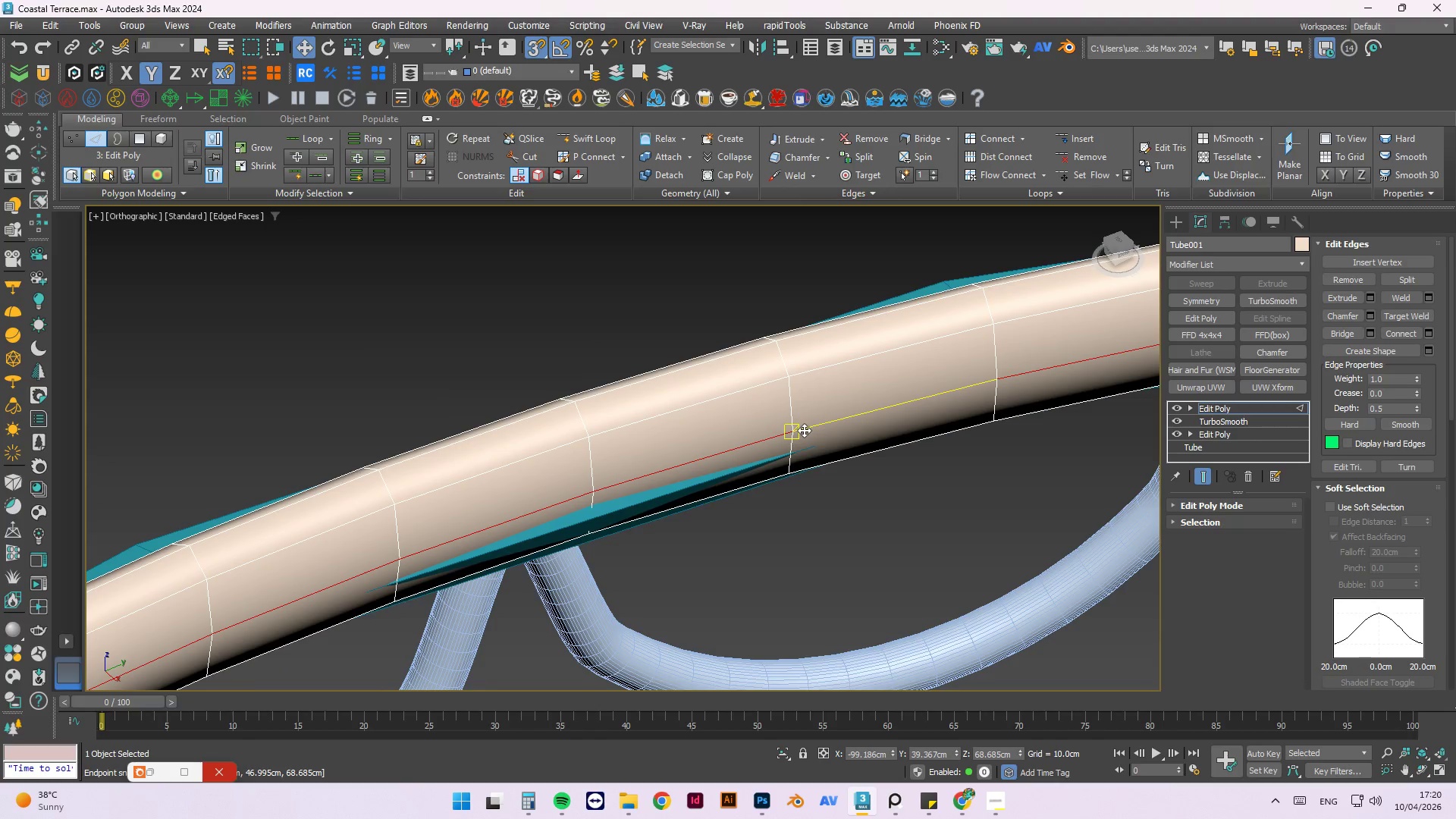 
left_click_drag(start_coordinate=[804, 430], to_coordinate=[841, 459])
 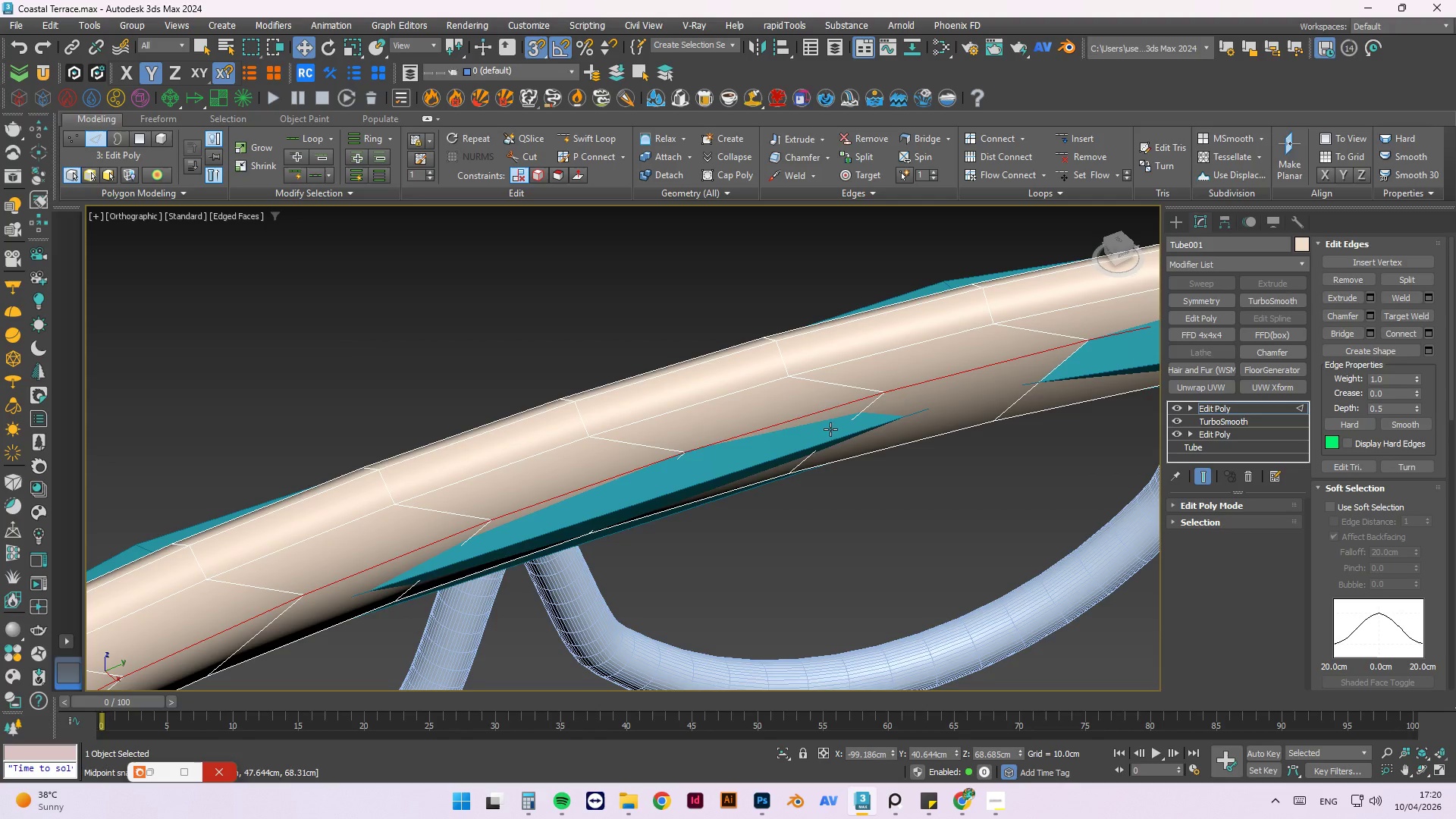 
key(Control+Z)
 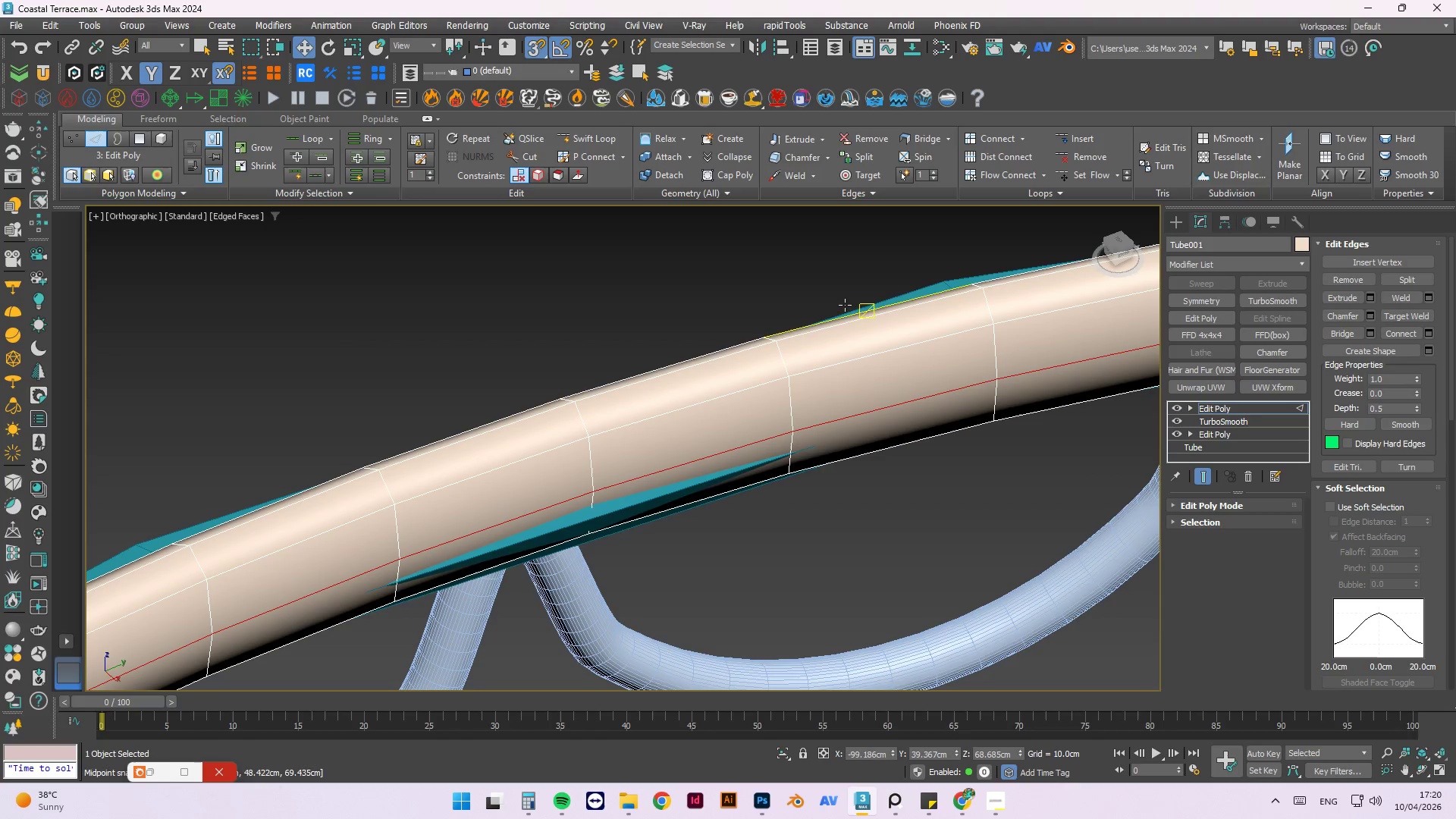 
scroll: coordinate [781, 340], scroll_direction: down, amount: 3.0
 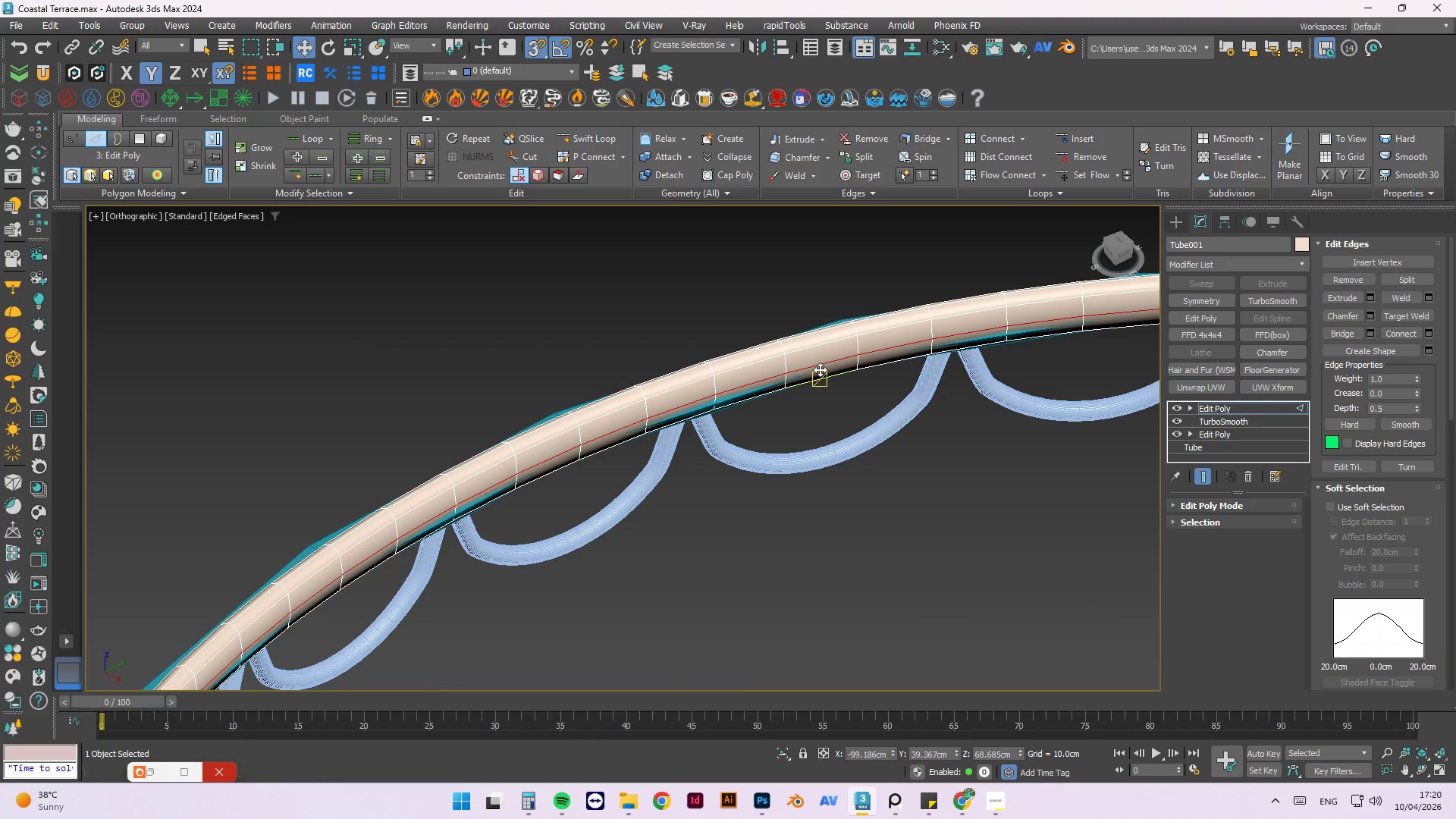 
scroll: coordinate [818, 366], scroll_direction: up, amount: 2.0
 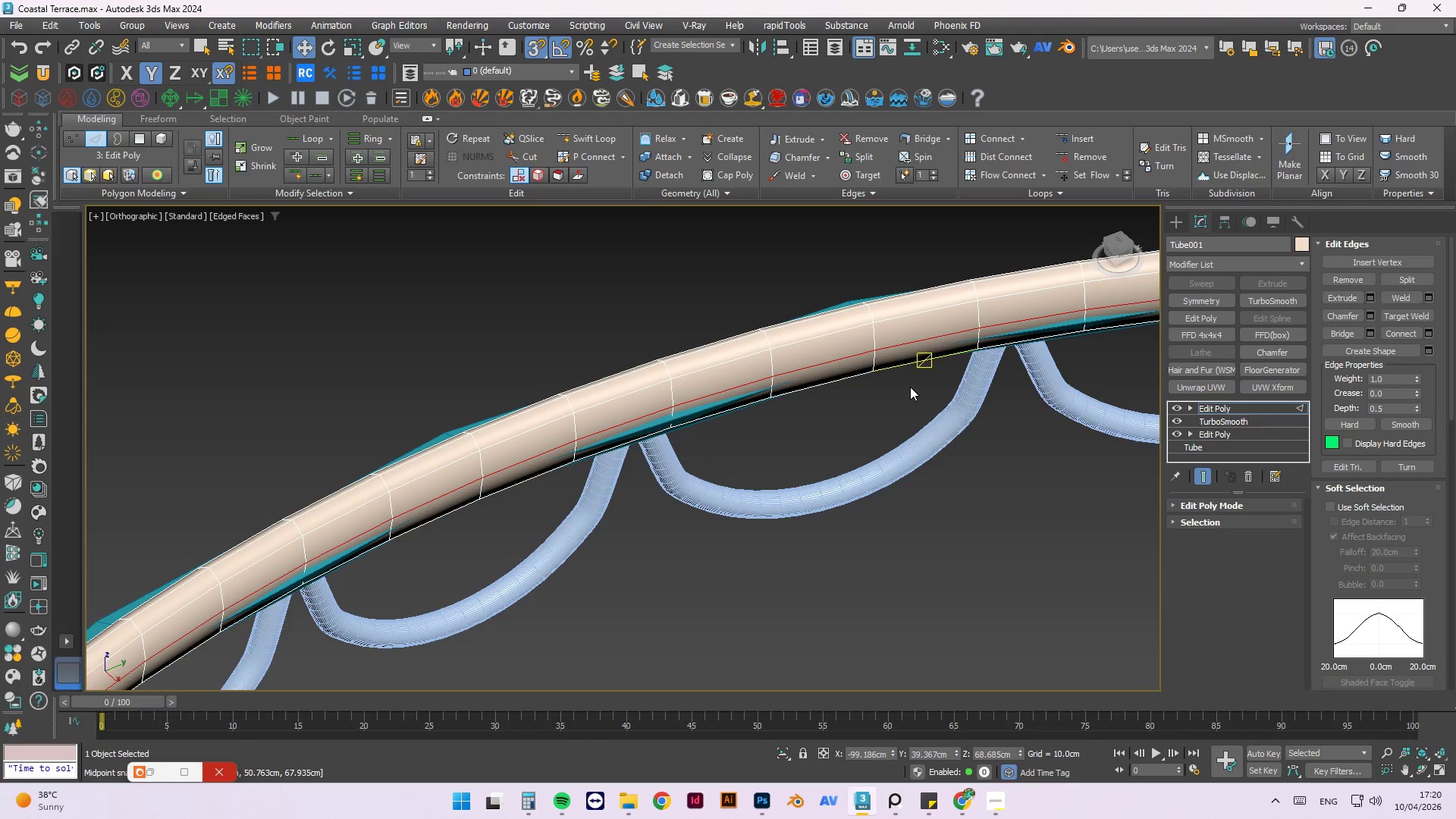 
key(4)
 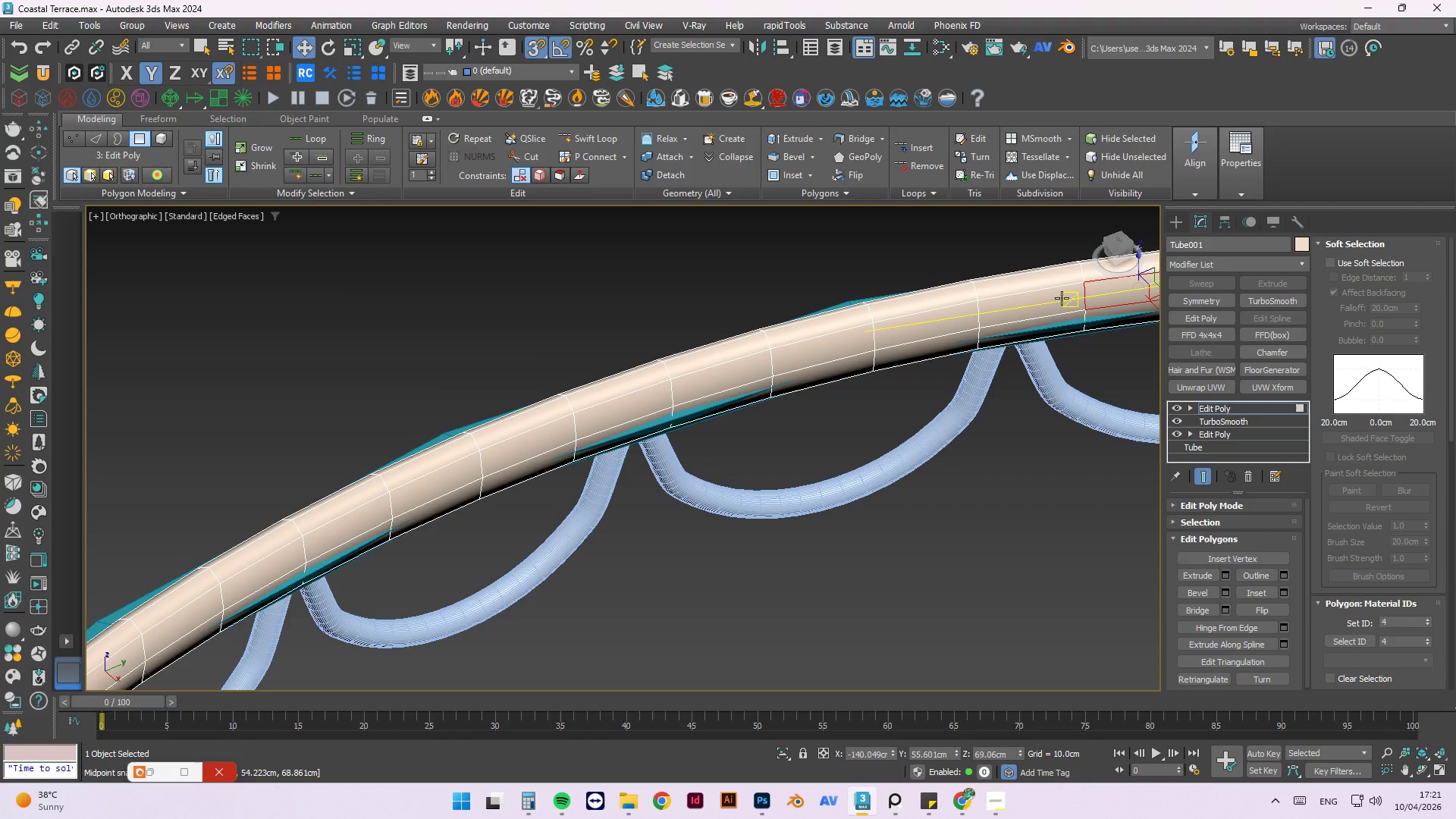 
wait(7.77)
 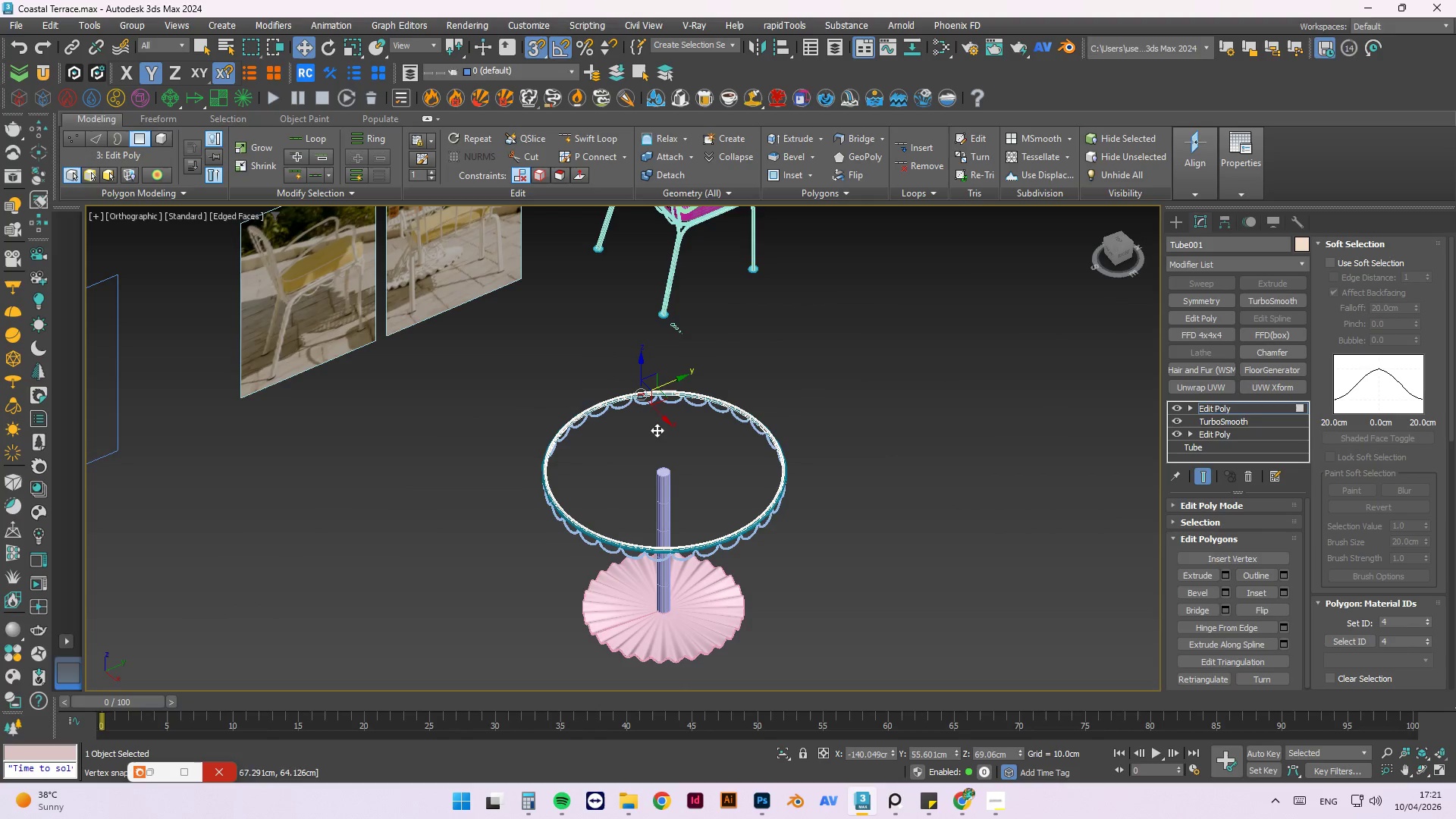 
hold_key(key=AltLeft, duration=1.5)
 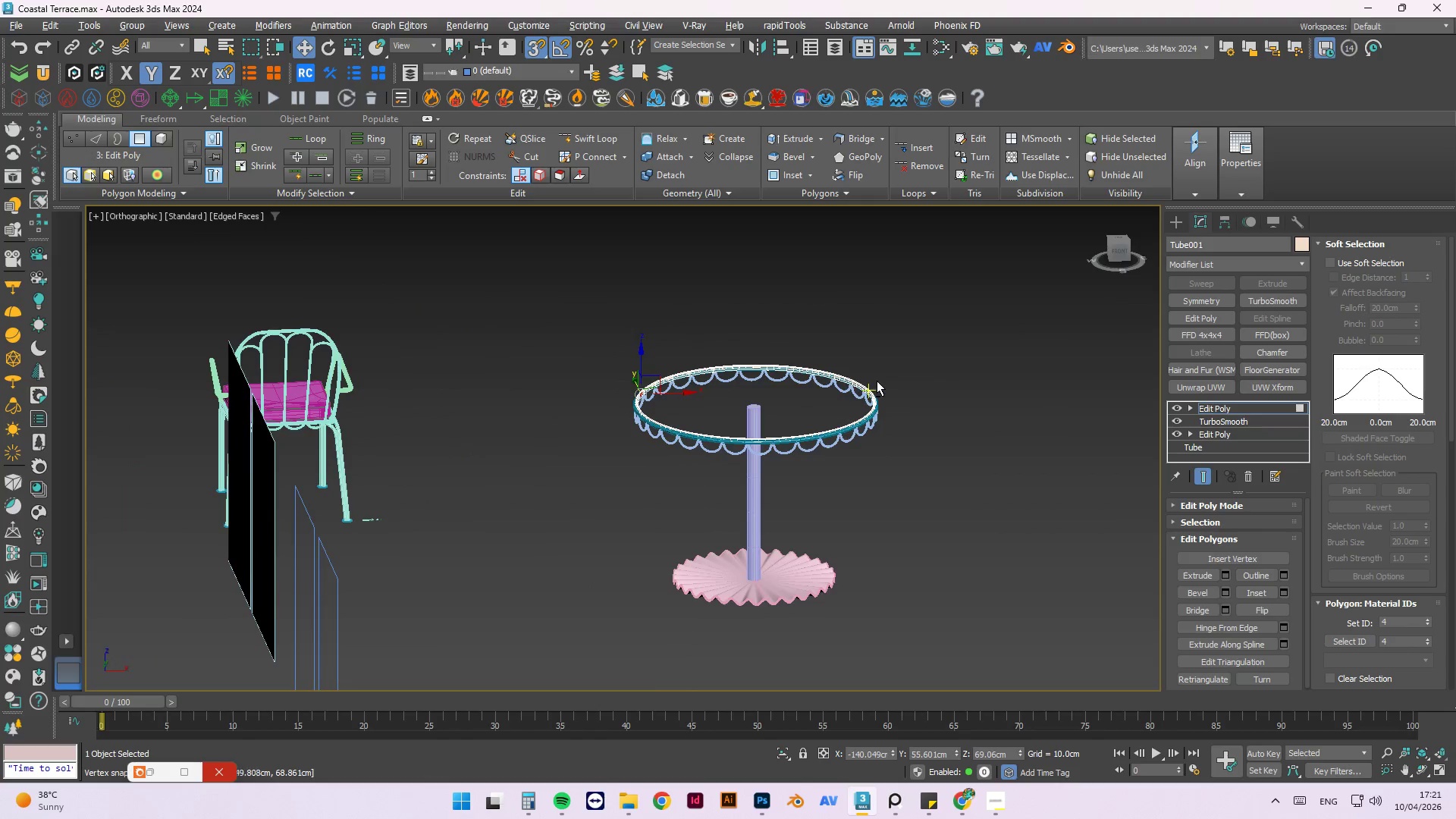 
scroll: coordinate [654, 390], scroll_direction: down, amount: 8.0
 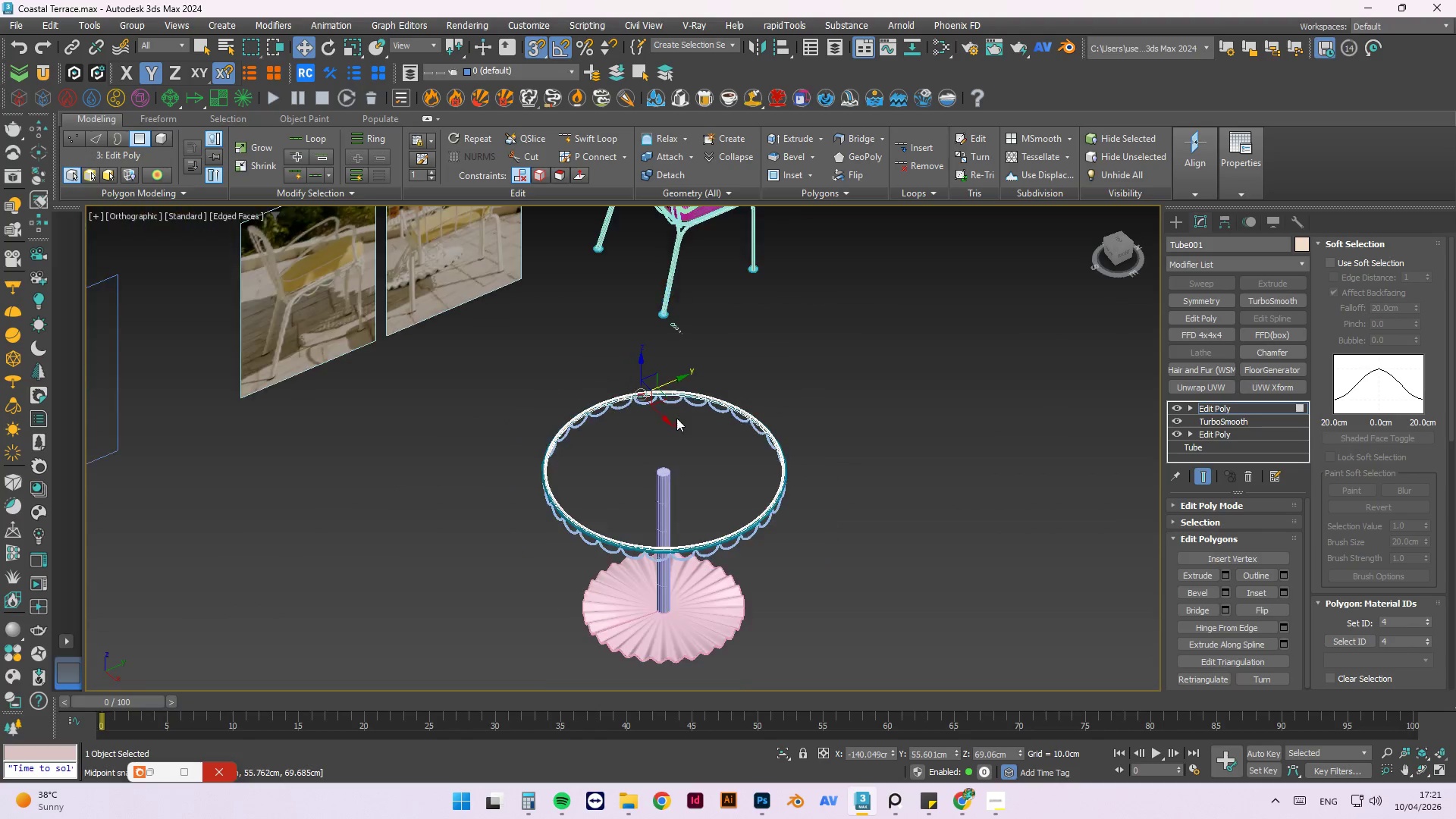 
scroll: coordinate [742, 412], scroll_direction: up, amount: 2.0
 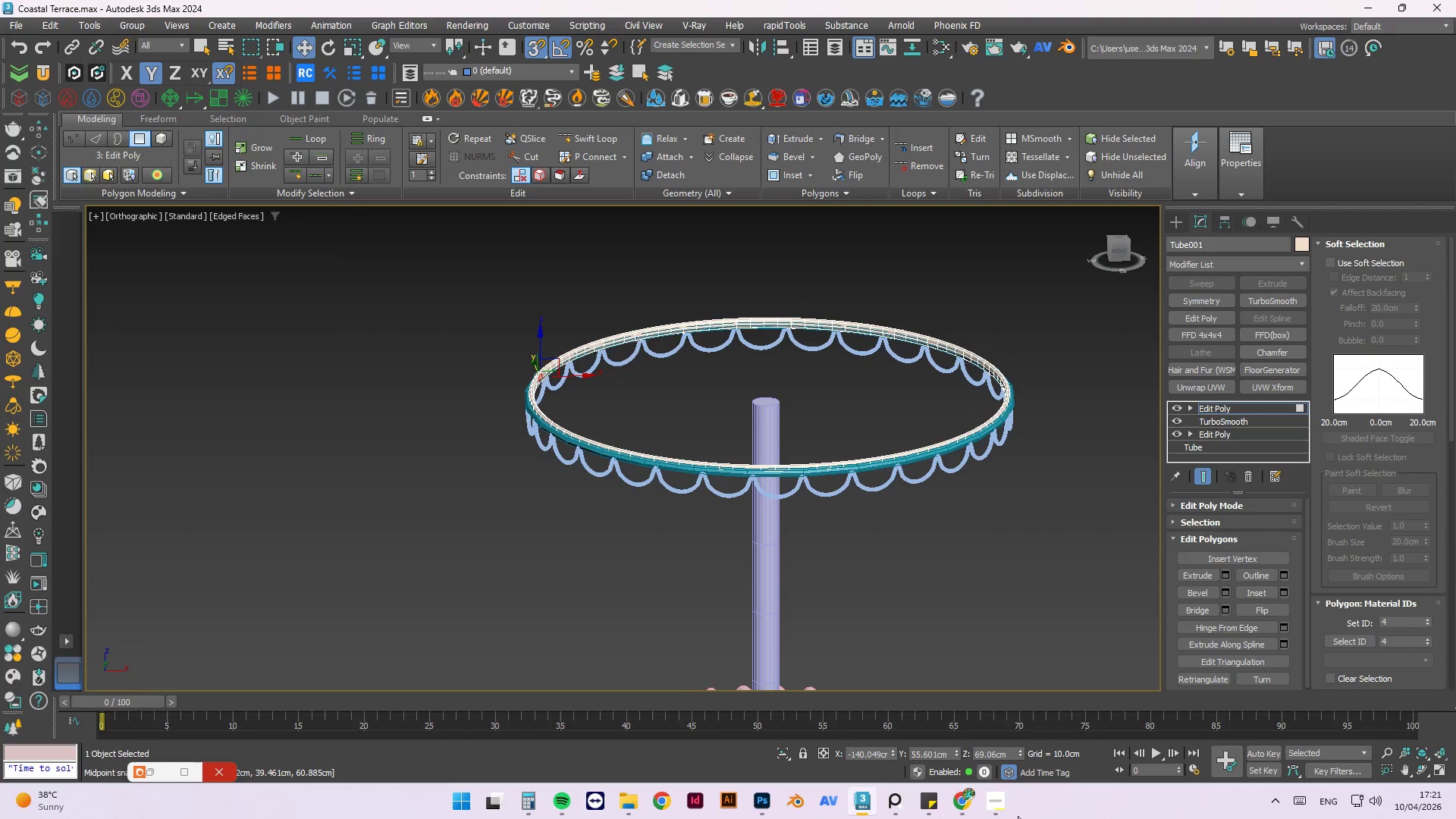 
left_click([1007, 814])